 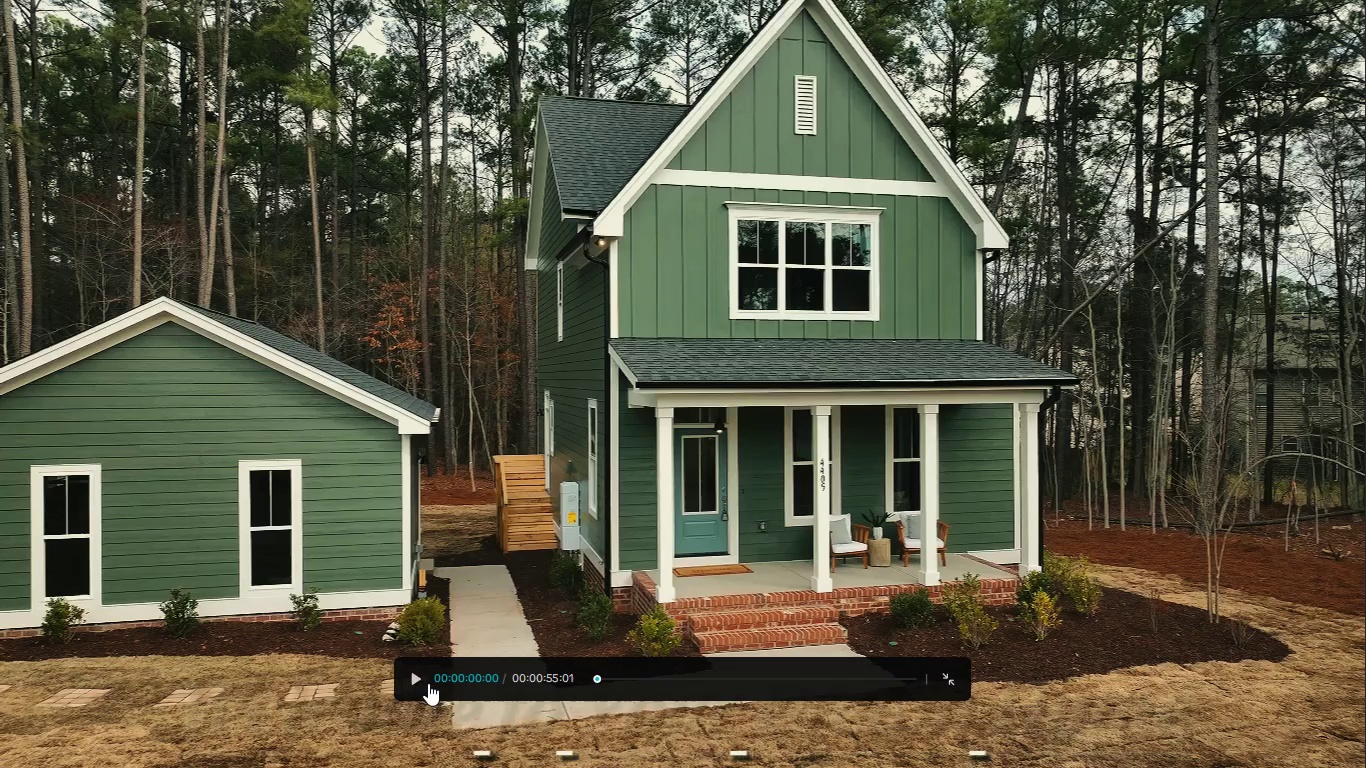 
left_click([415, 678])
 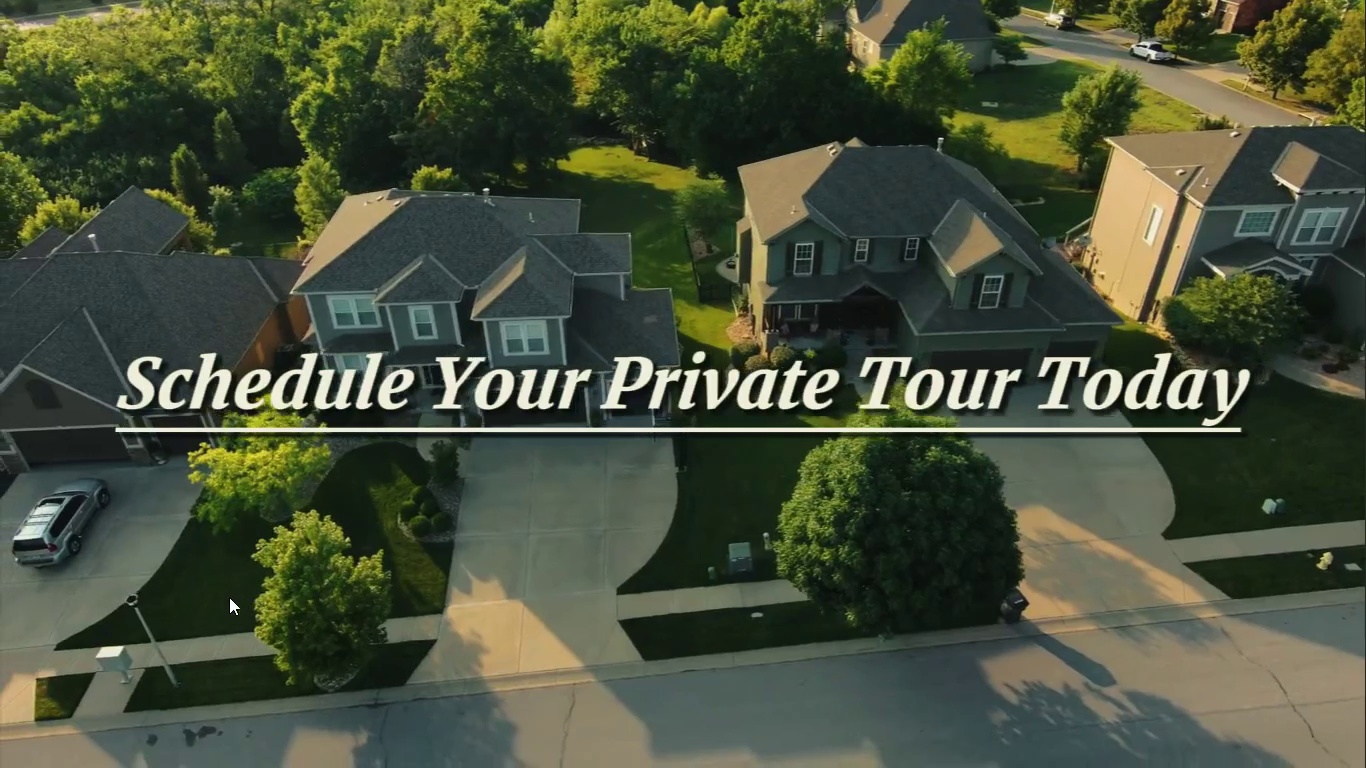 
wait(57.25)
 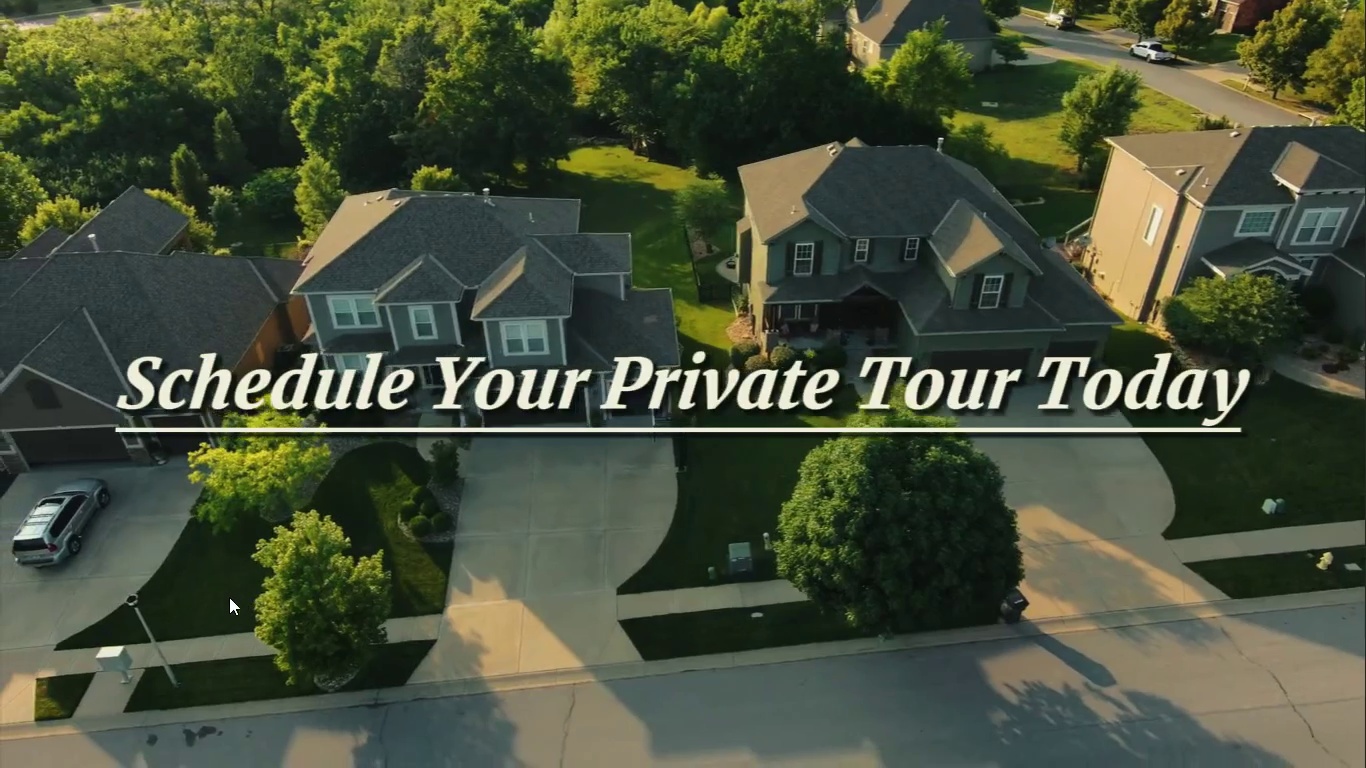 
key(Escape)
 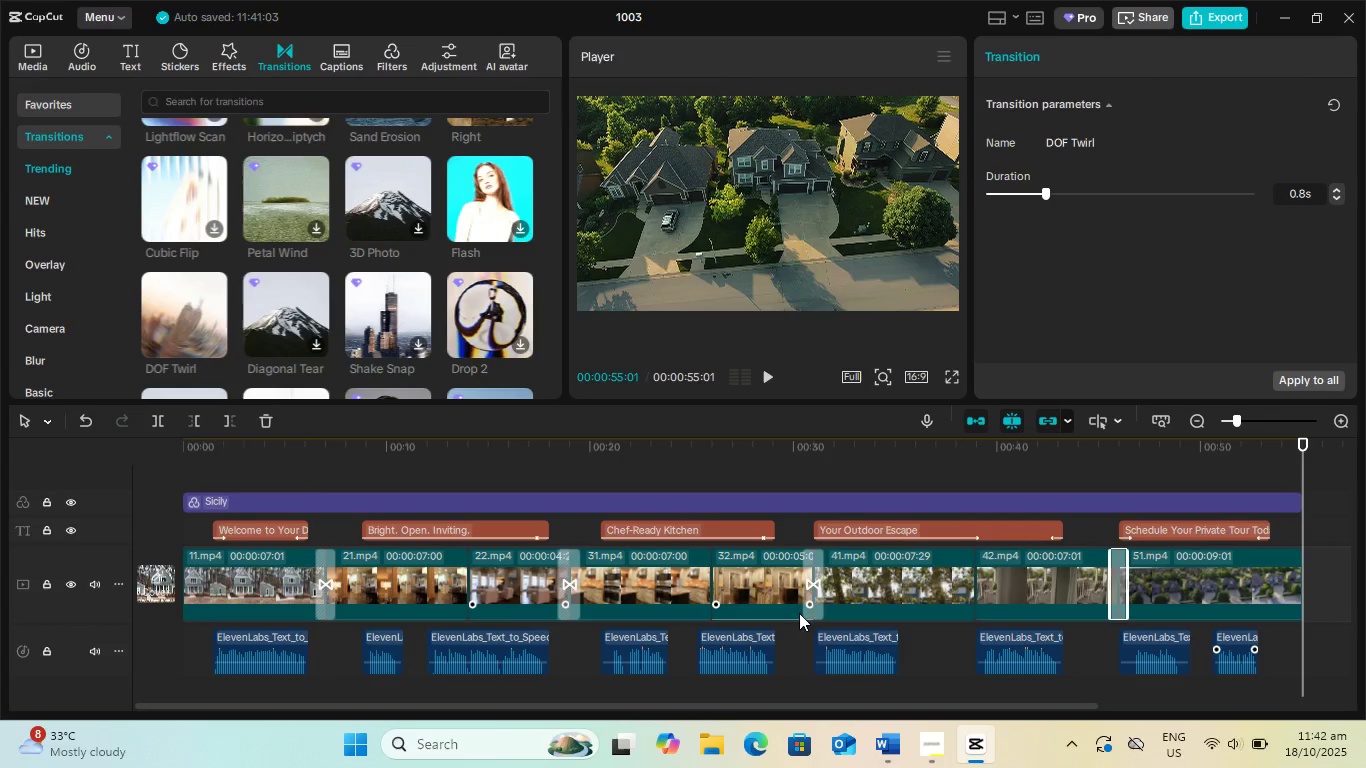 
left_click([810, 601])
 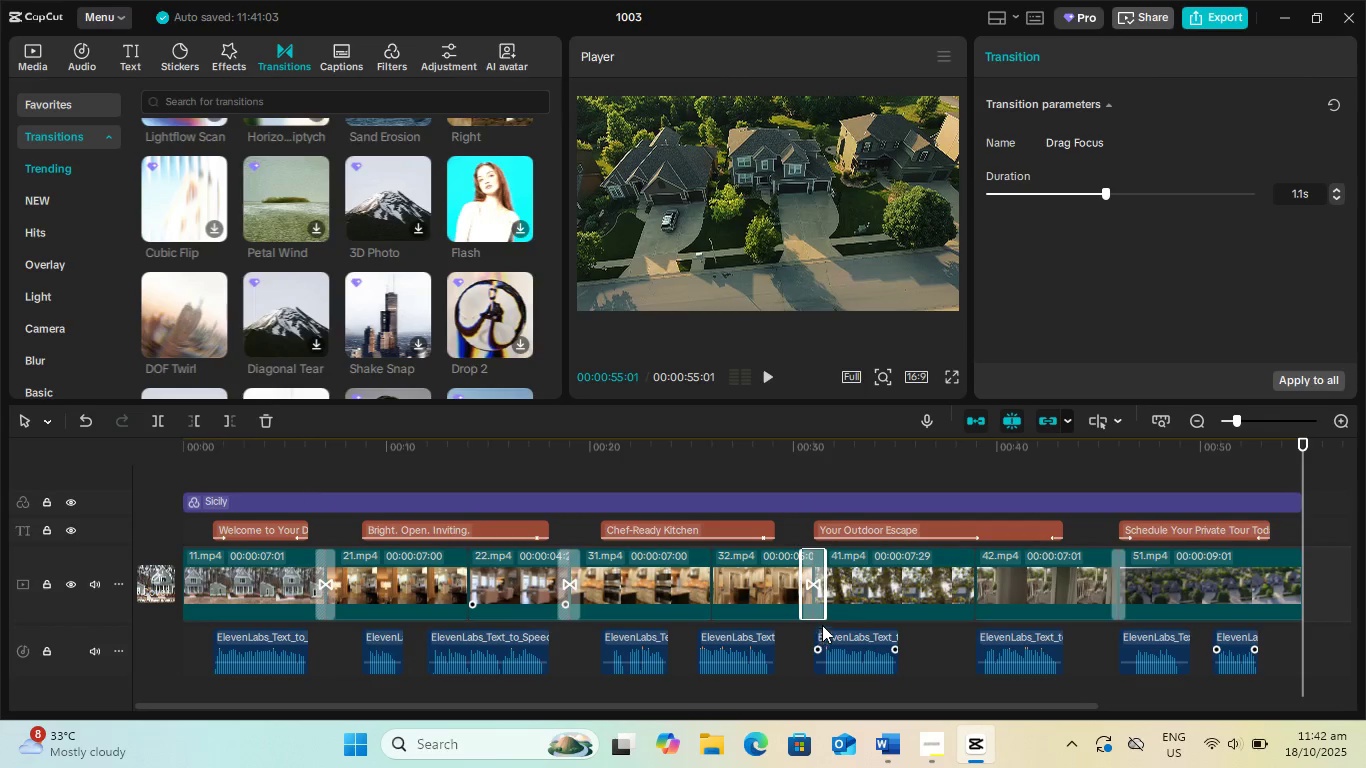 
mouse_move([838, 611])
 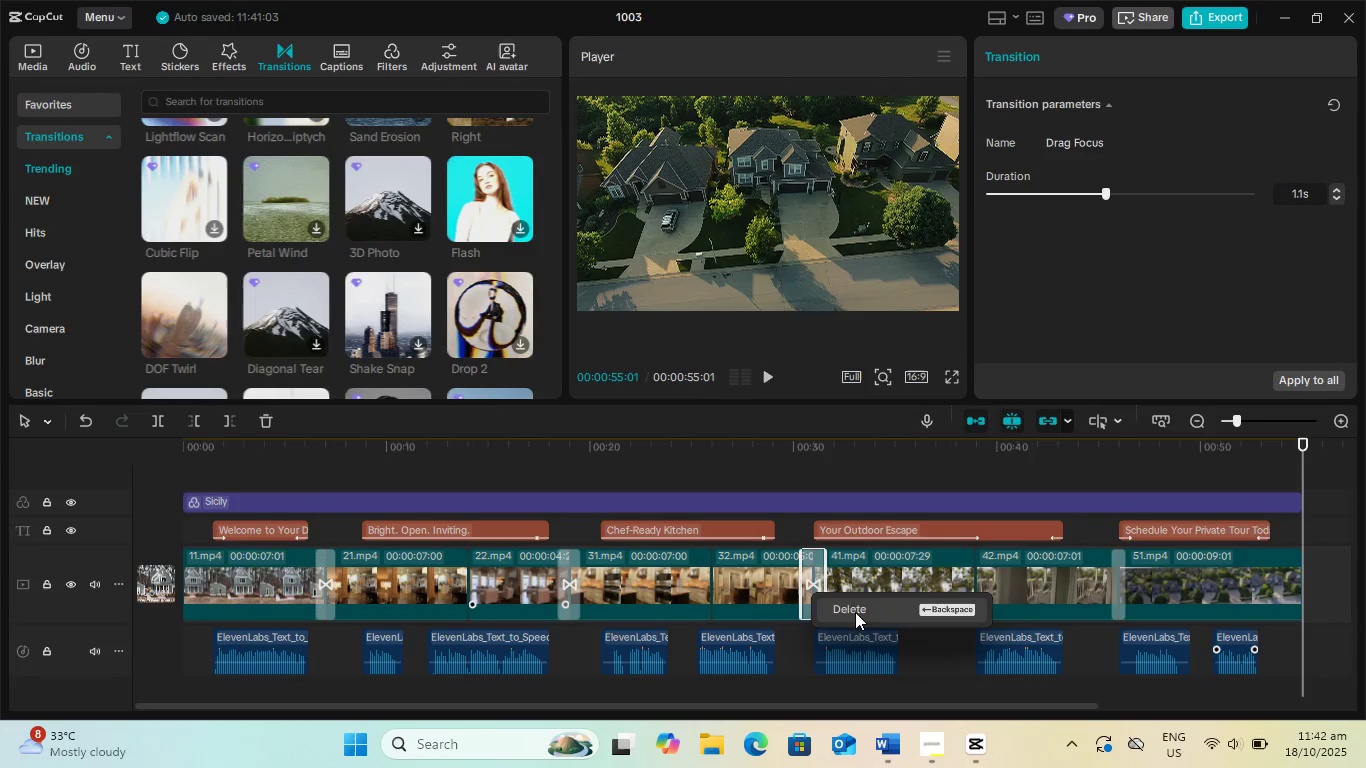 
left_click([855, 611])
 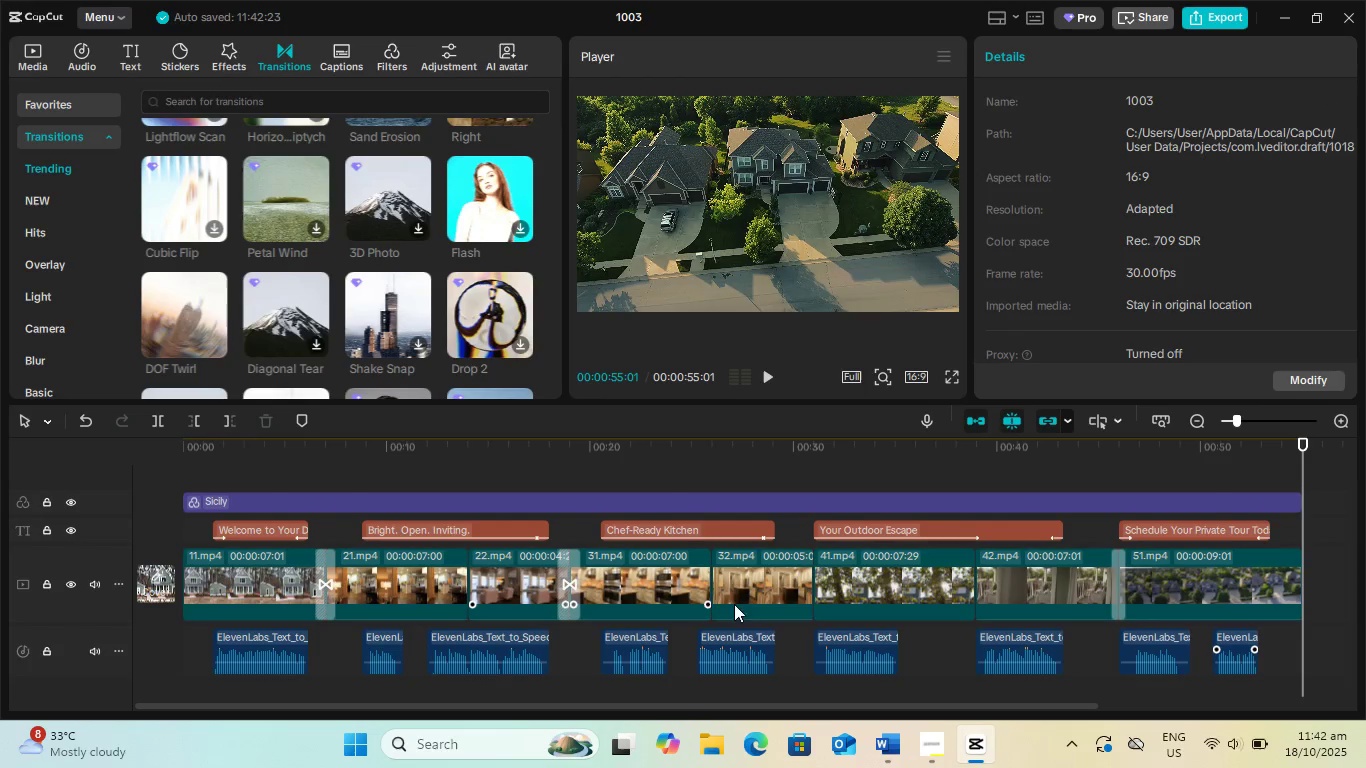 
left_click([788, 581])
 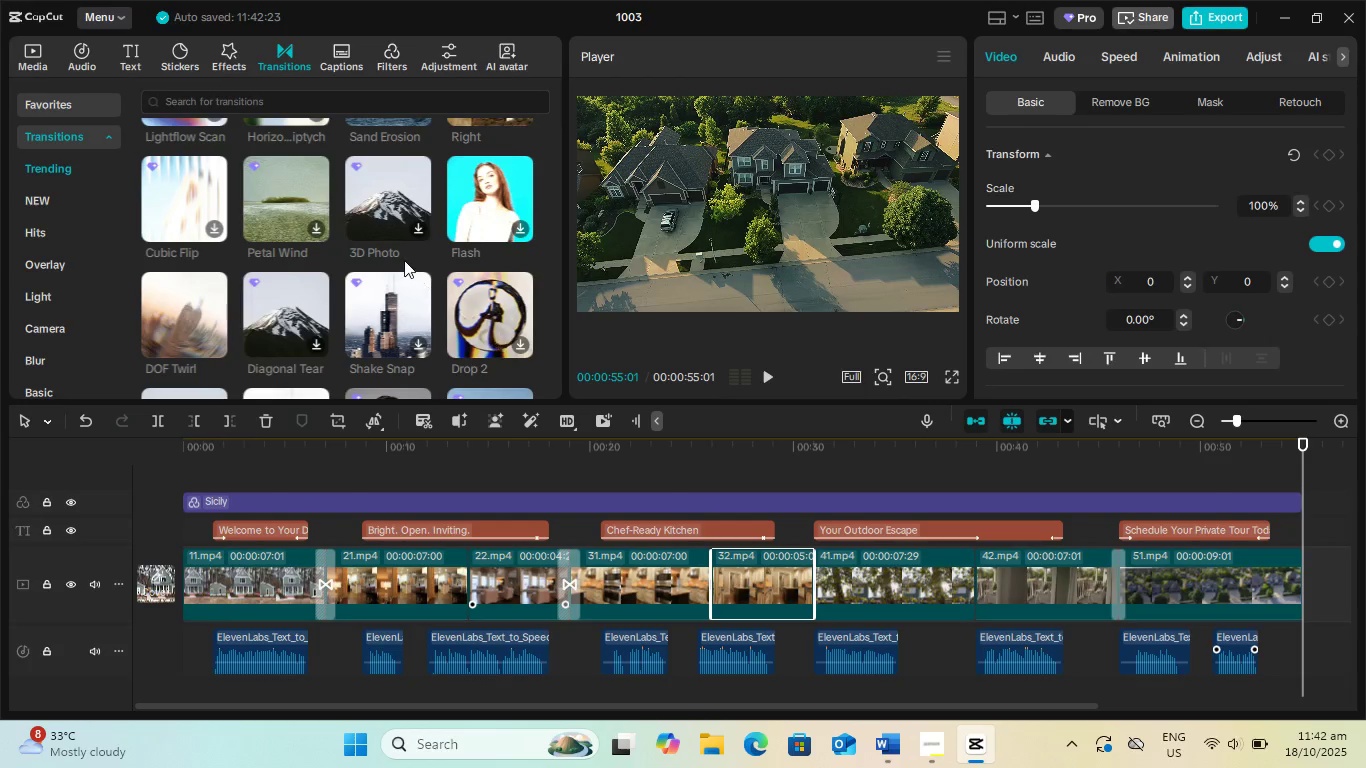 
scroll: coordinate [412, 283], scroll_direction: down, amount: 3.0
 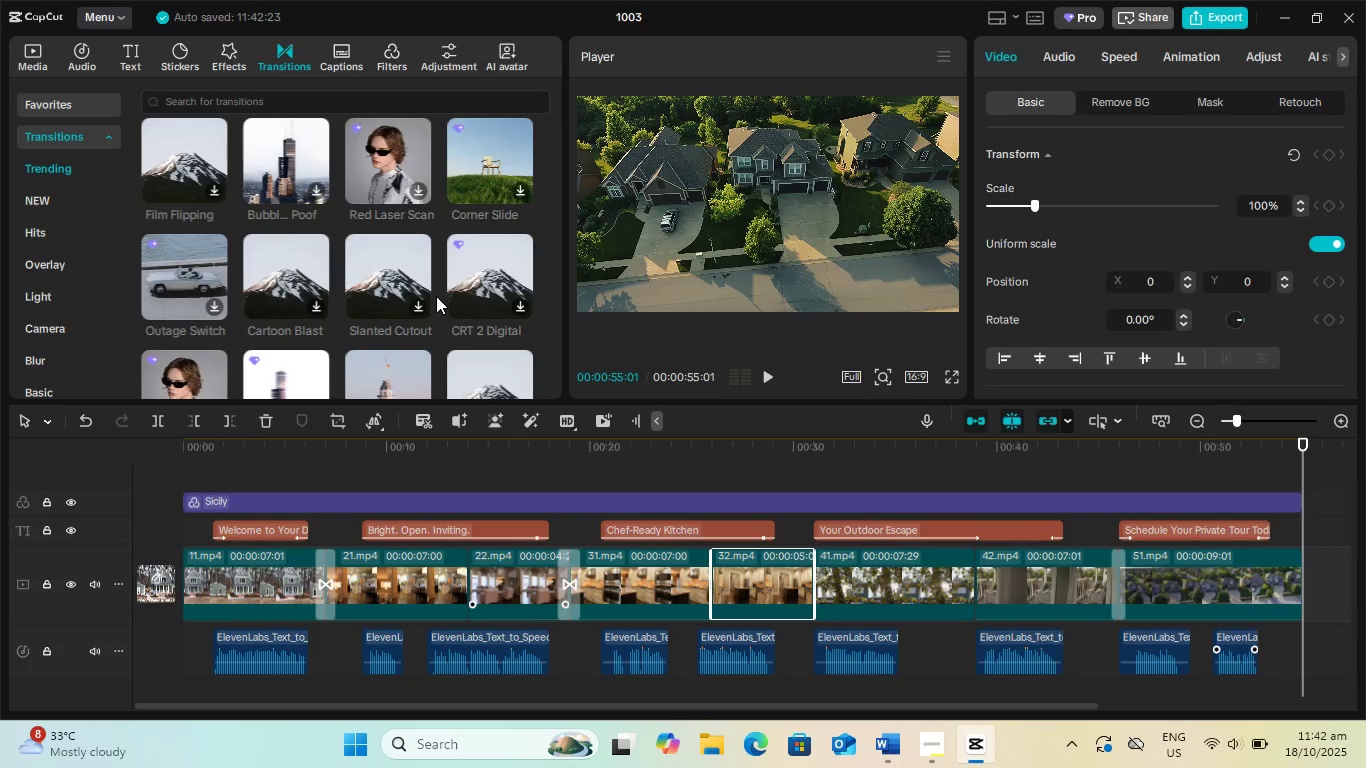 
wait(8.01)
 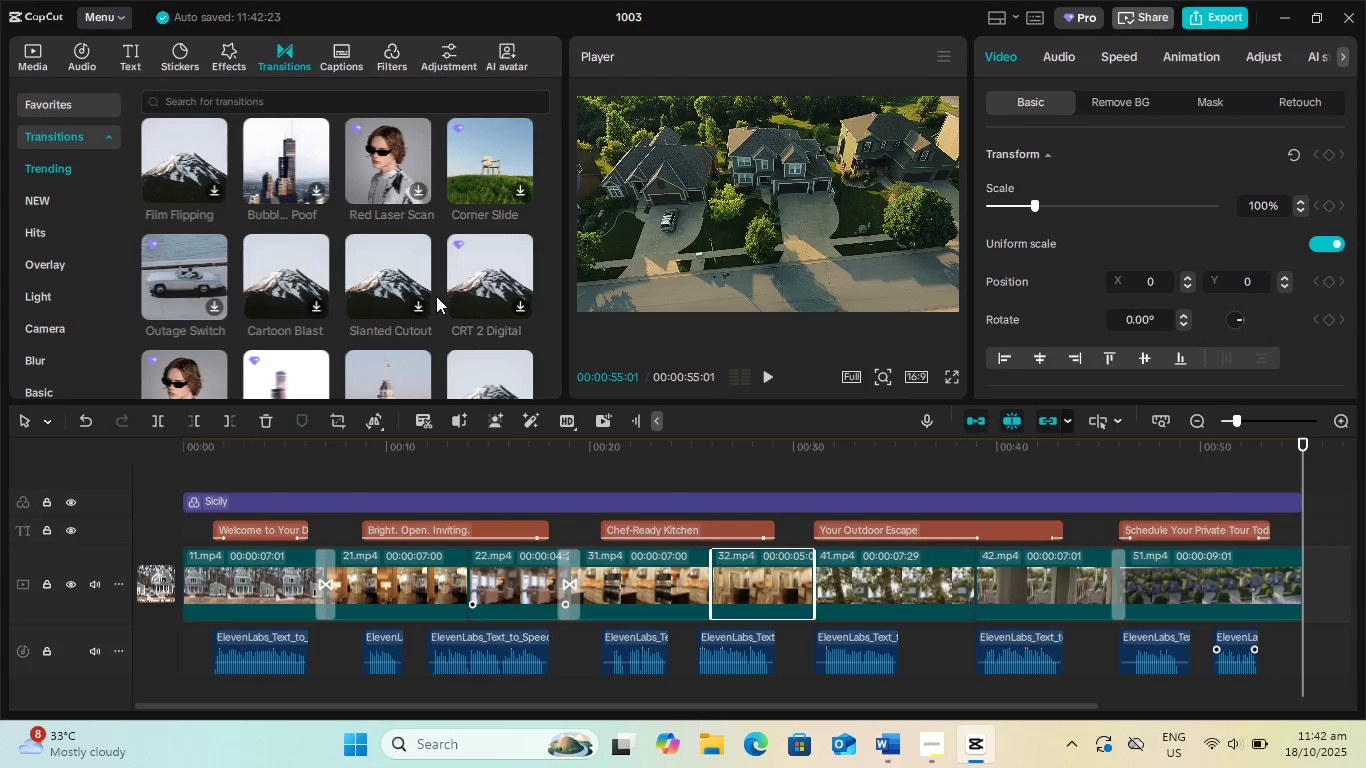 
scroll: coordinate [294, 261], scroll_direction: down, amount: 13.0
 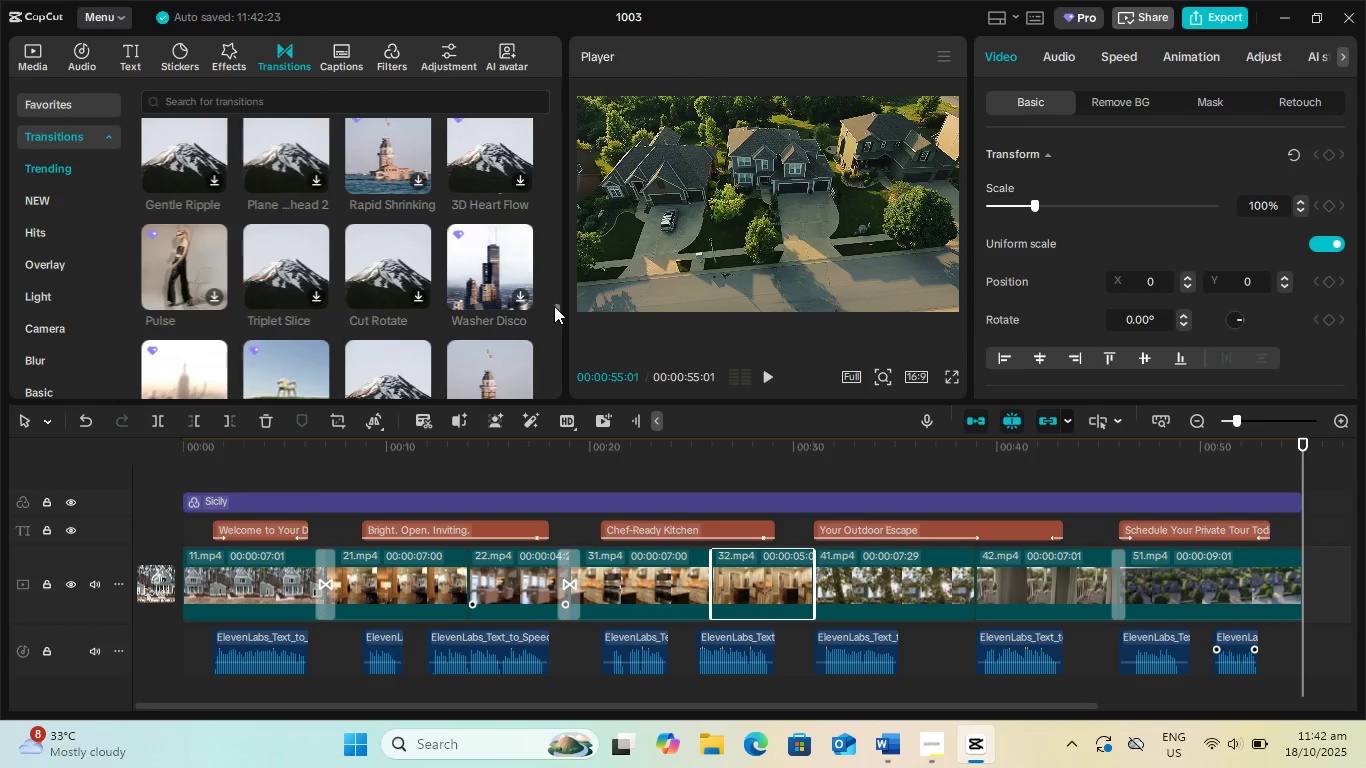 
left_click_drag(start_coordinate=[554, 306], to_coordinate=[555, 418])
 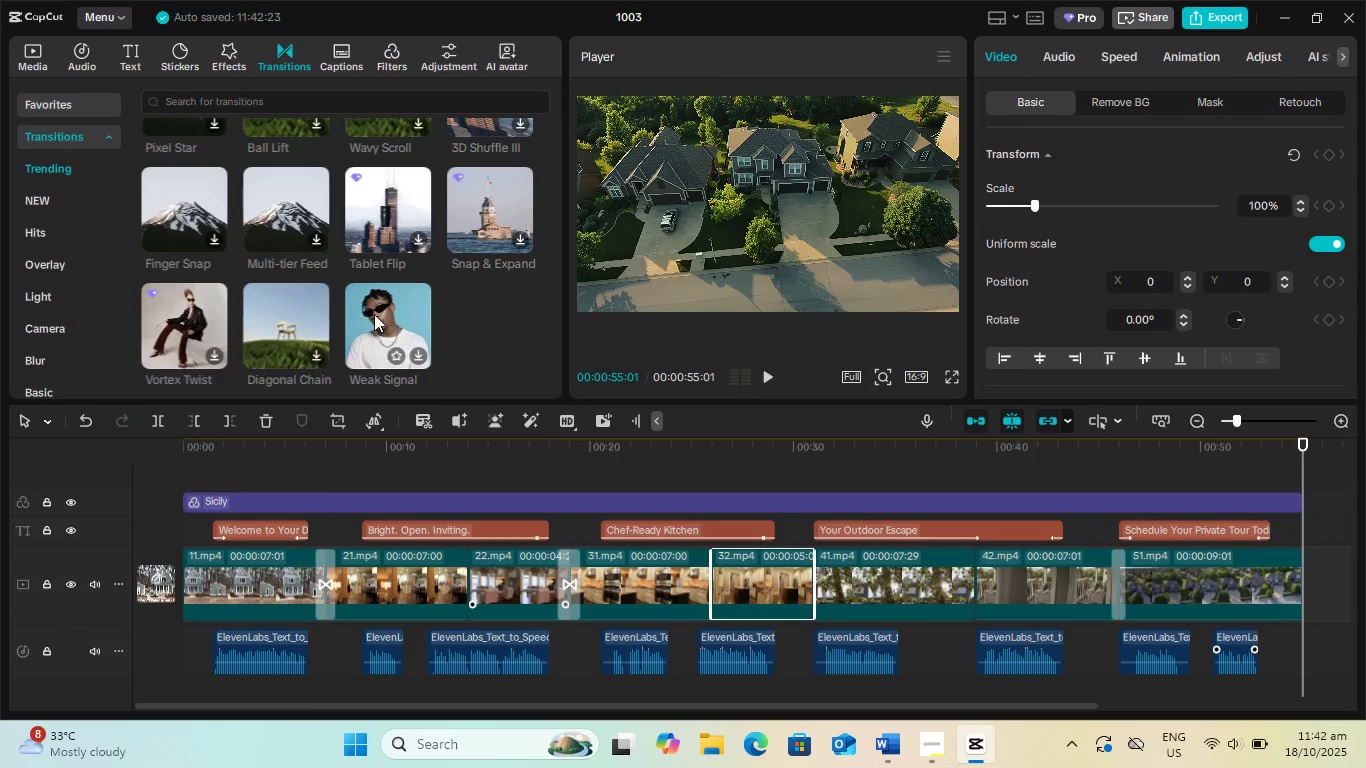 
wait(6.66)
 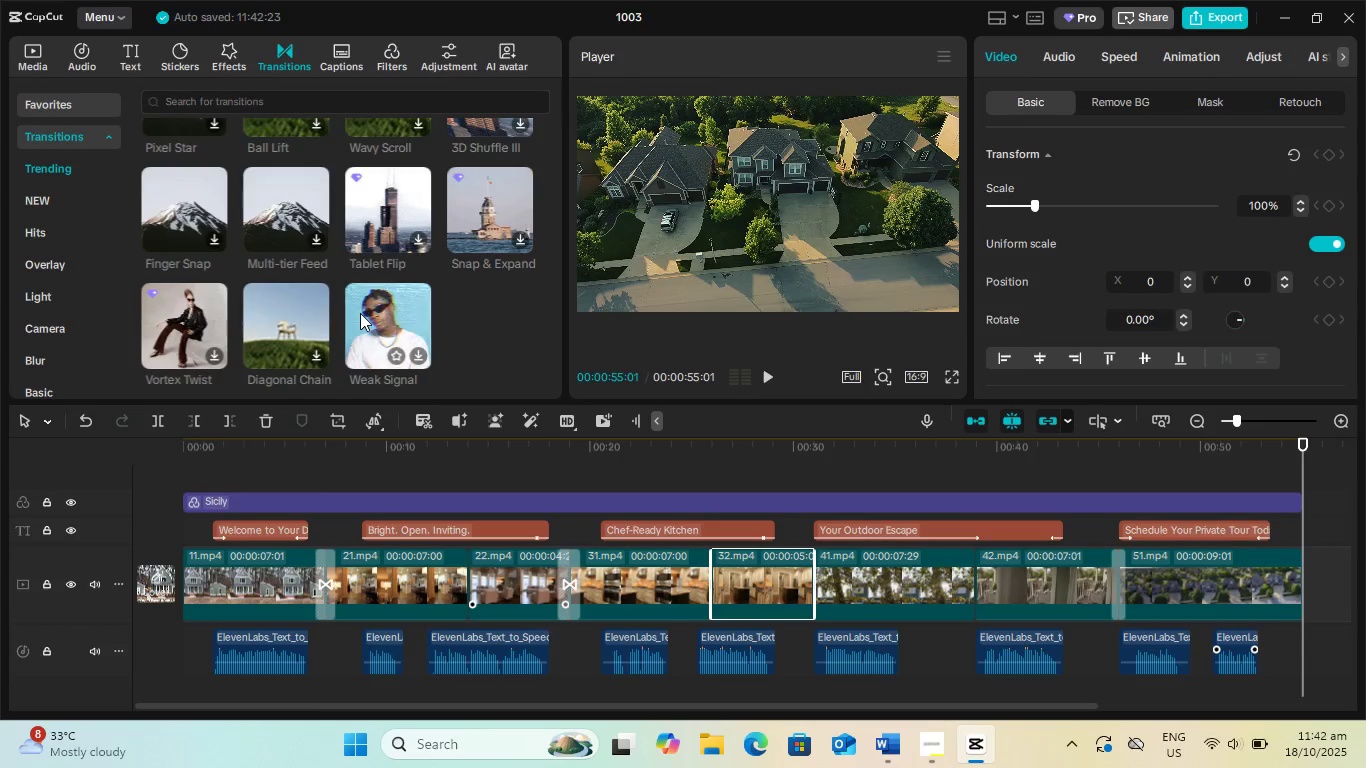 
left_click([423, 352])
 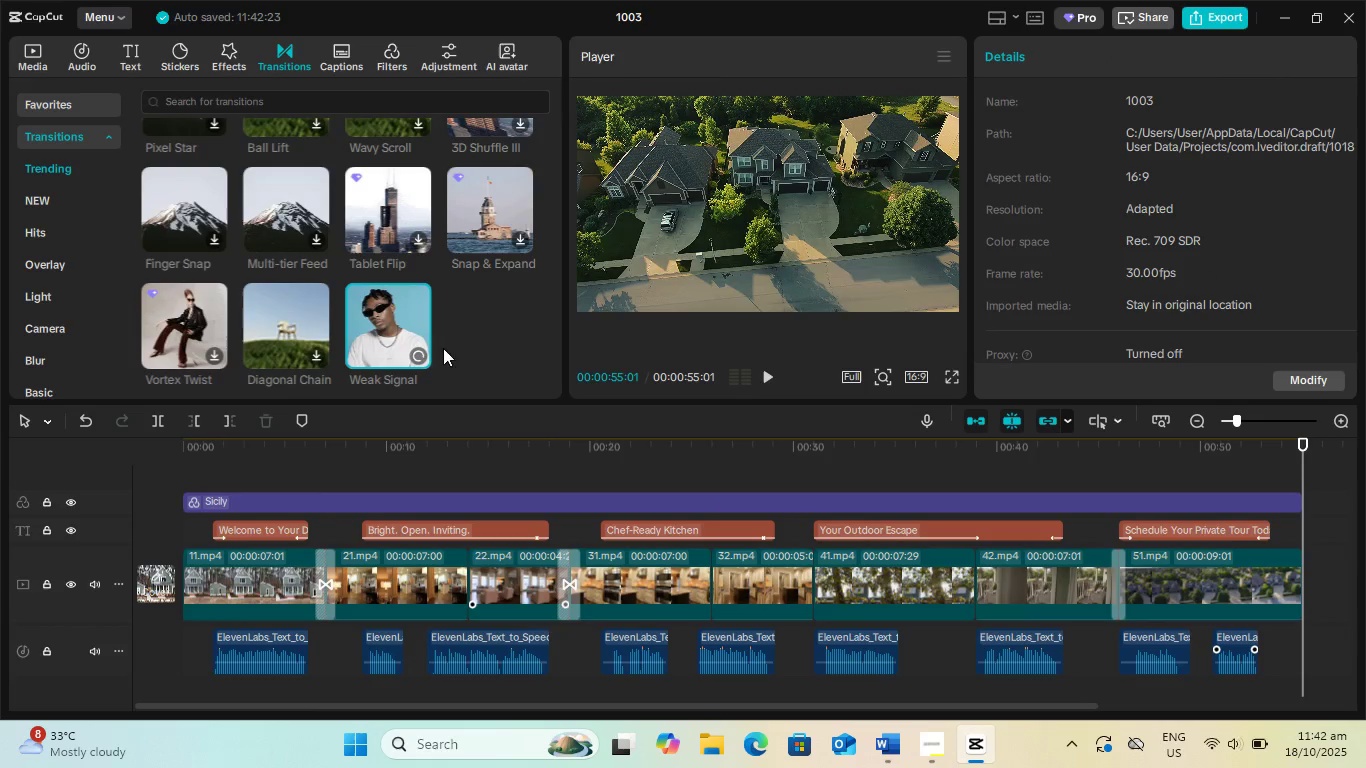 
mouse_move([490, 357])
 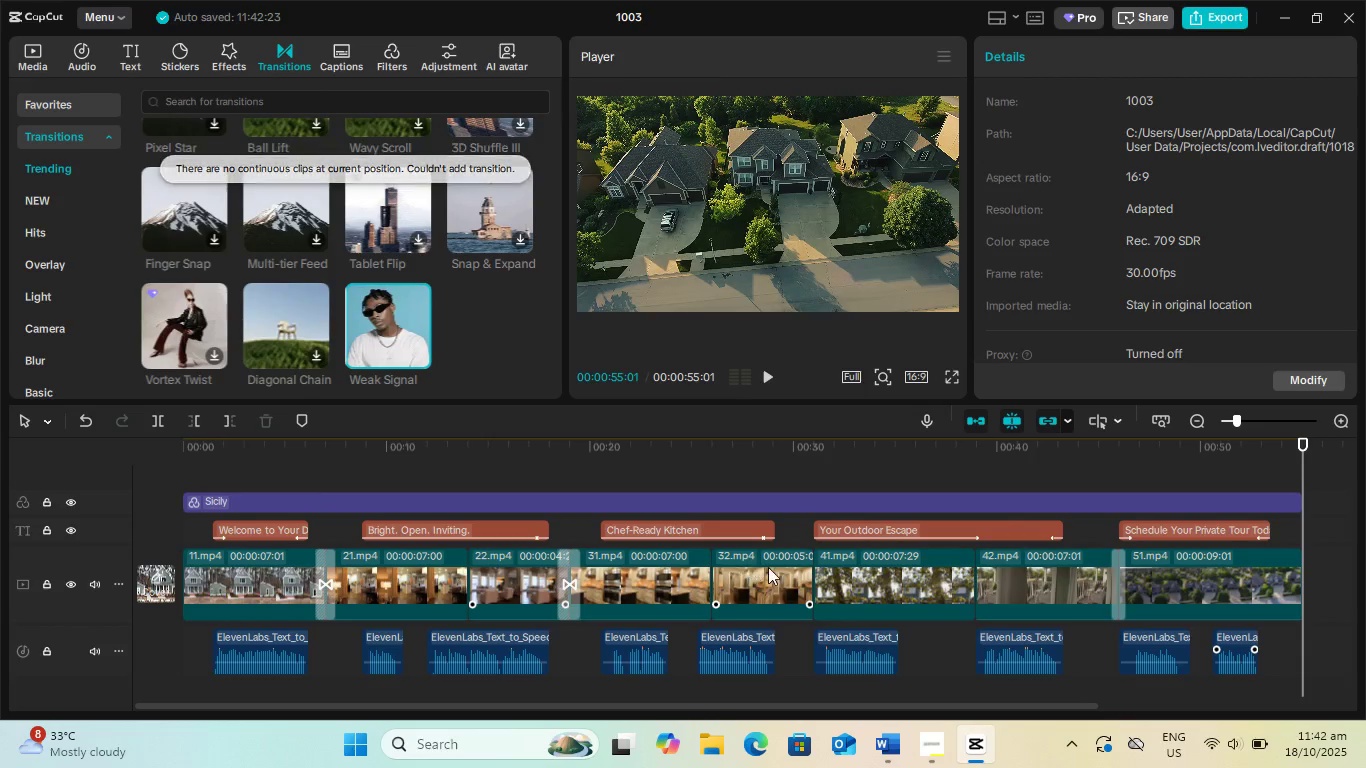 
left_click([768, 567])
 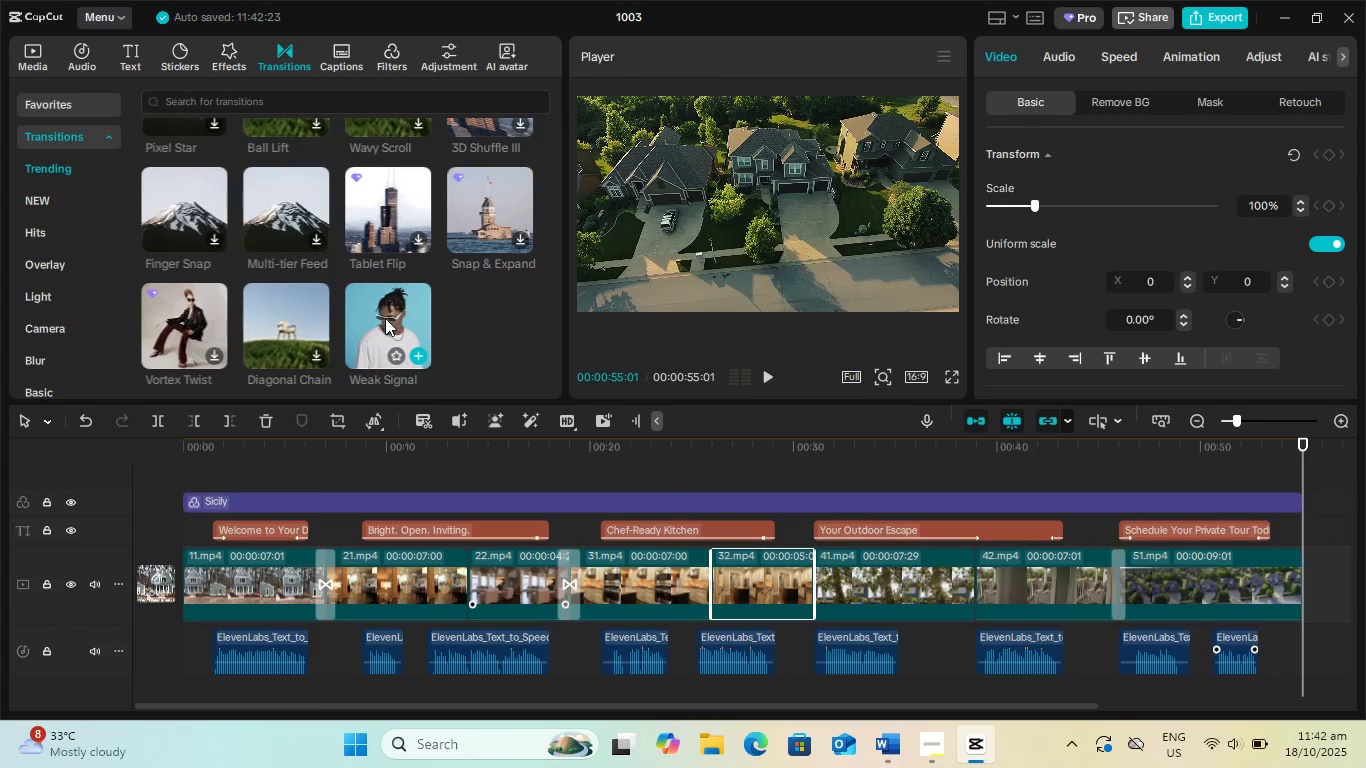 
left_click([157, 214])
 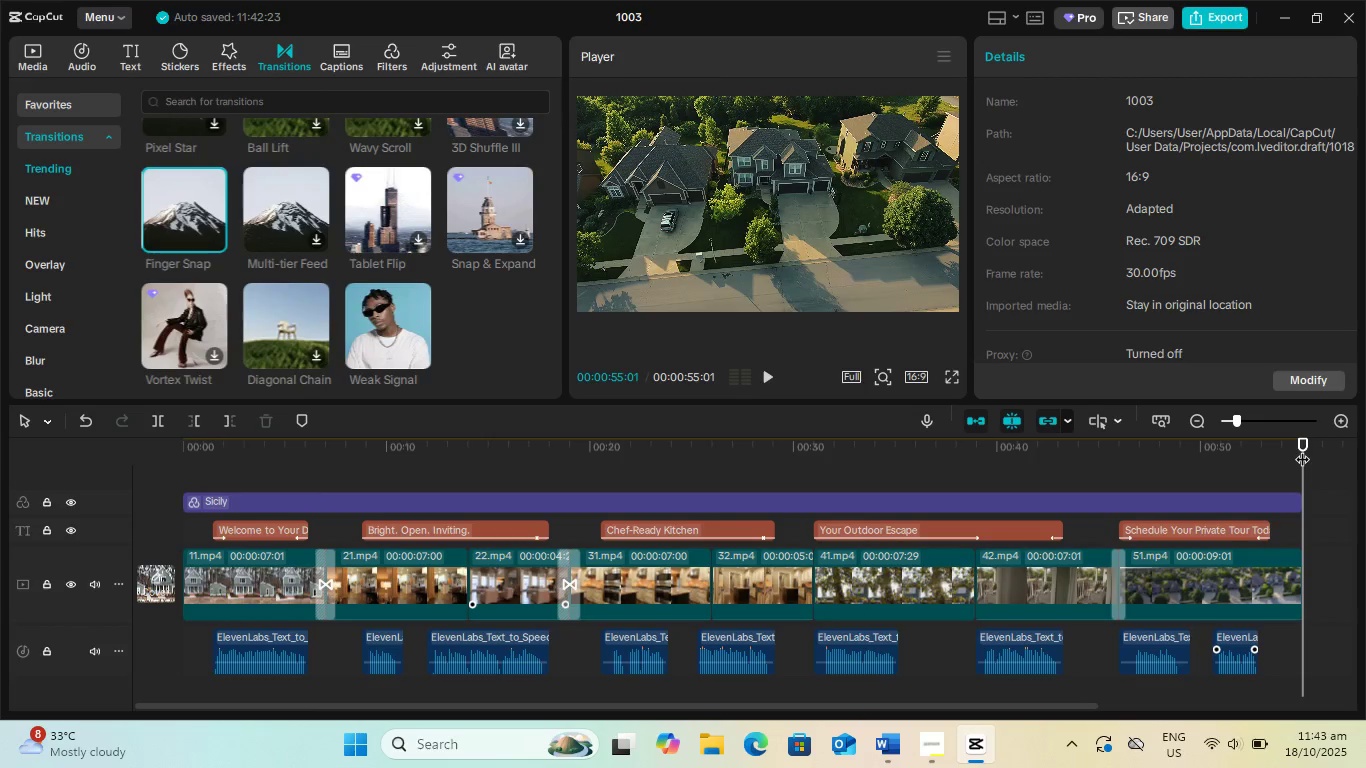 
wait(6.33)
 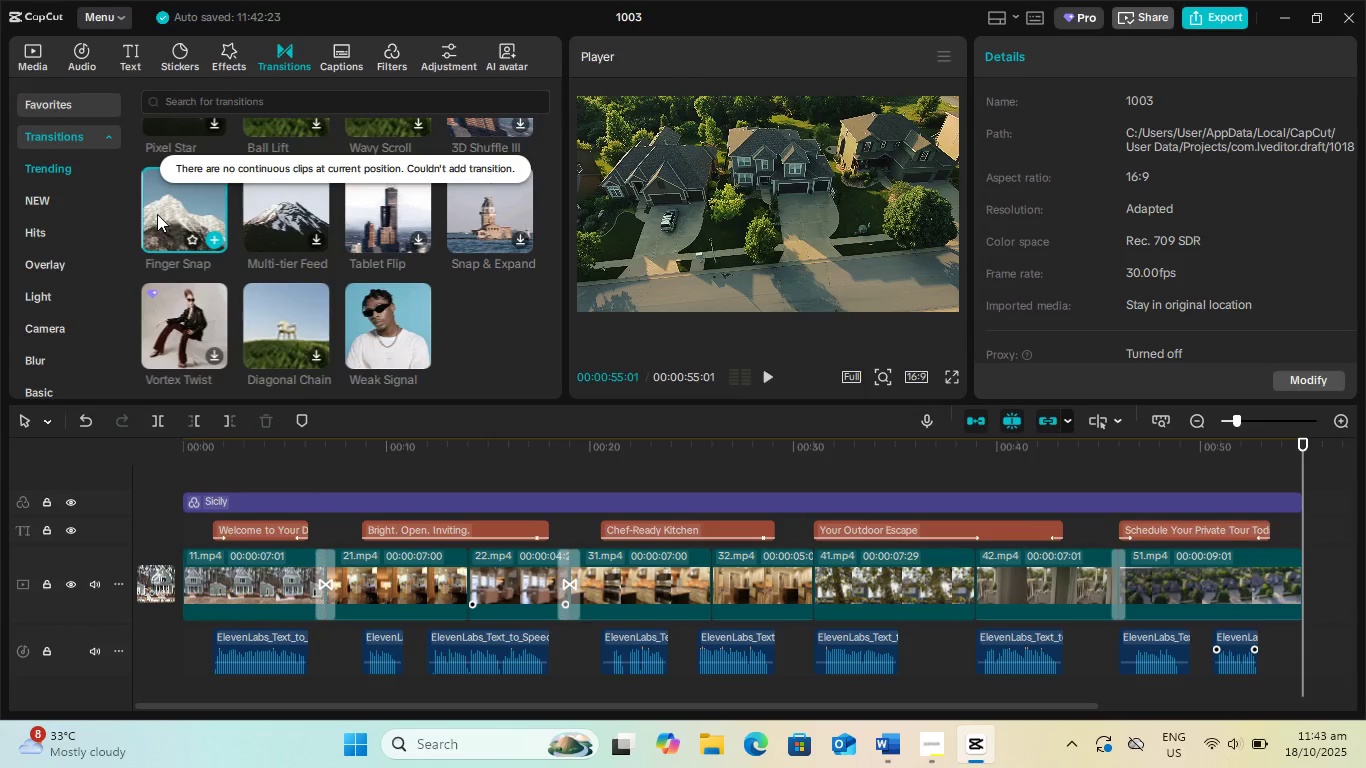 
left_click_drag(start_coordinate=[1304, 437], to_coordinate=[950, 428])
 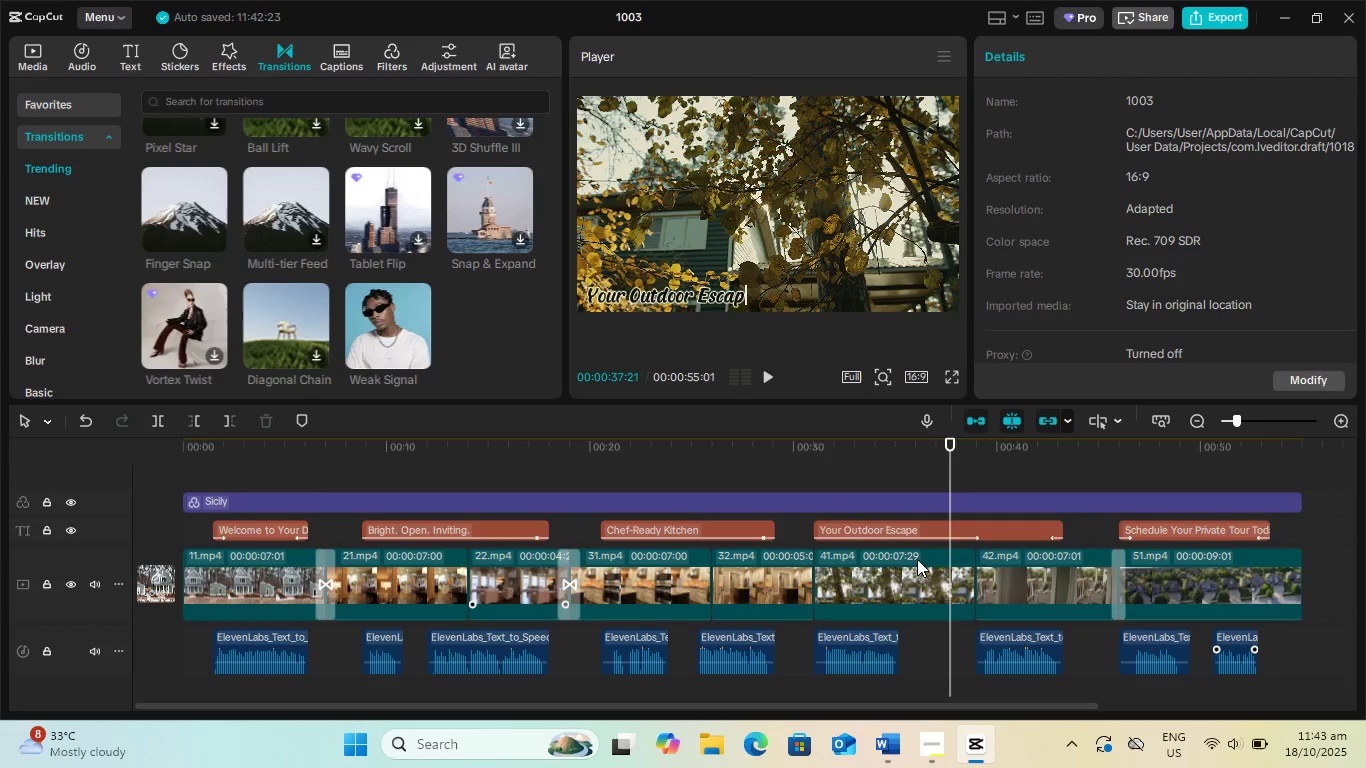 
left_click([917, 559])
 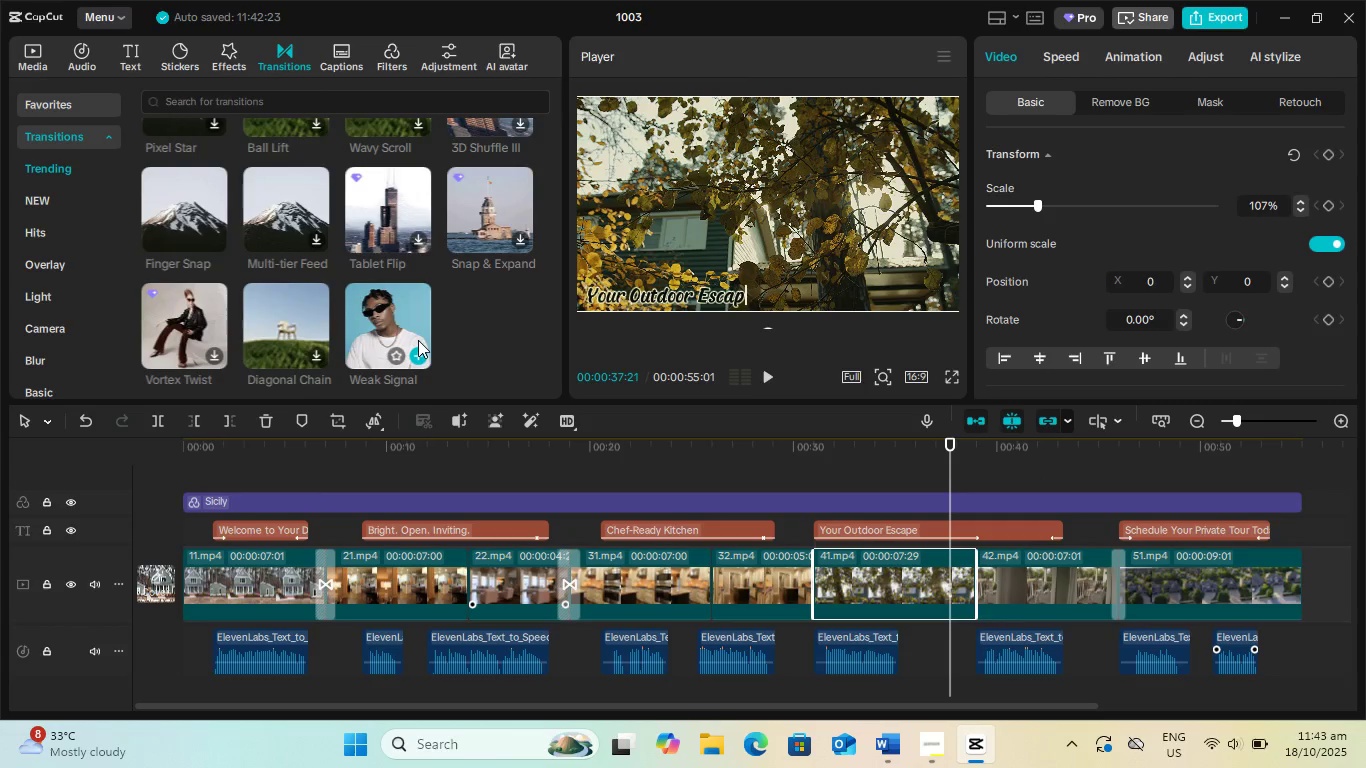 
scroll: coordinate [483, 339], scroll_direction: up, amount: 1.0
 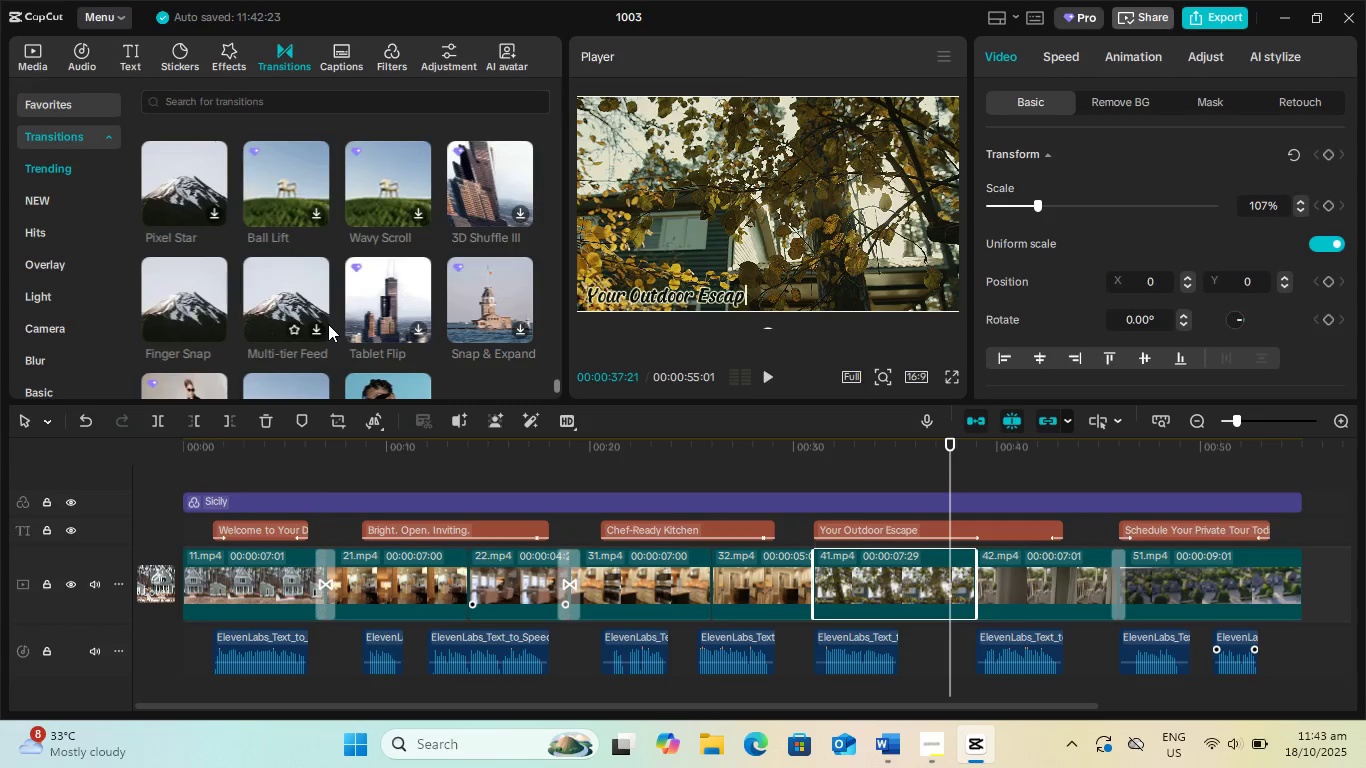 
mouse_move([284, 295])
 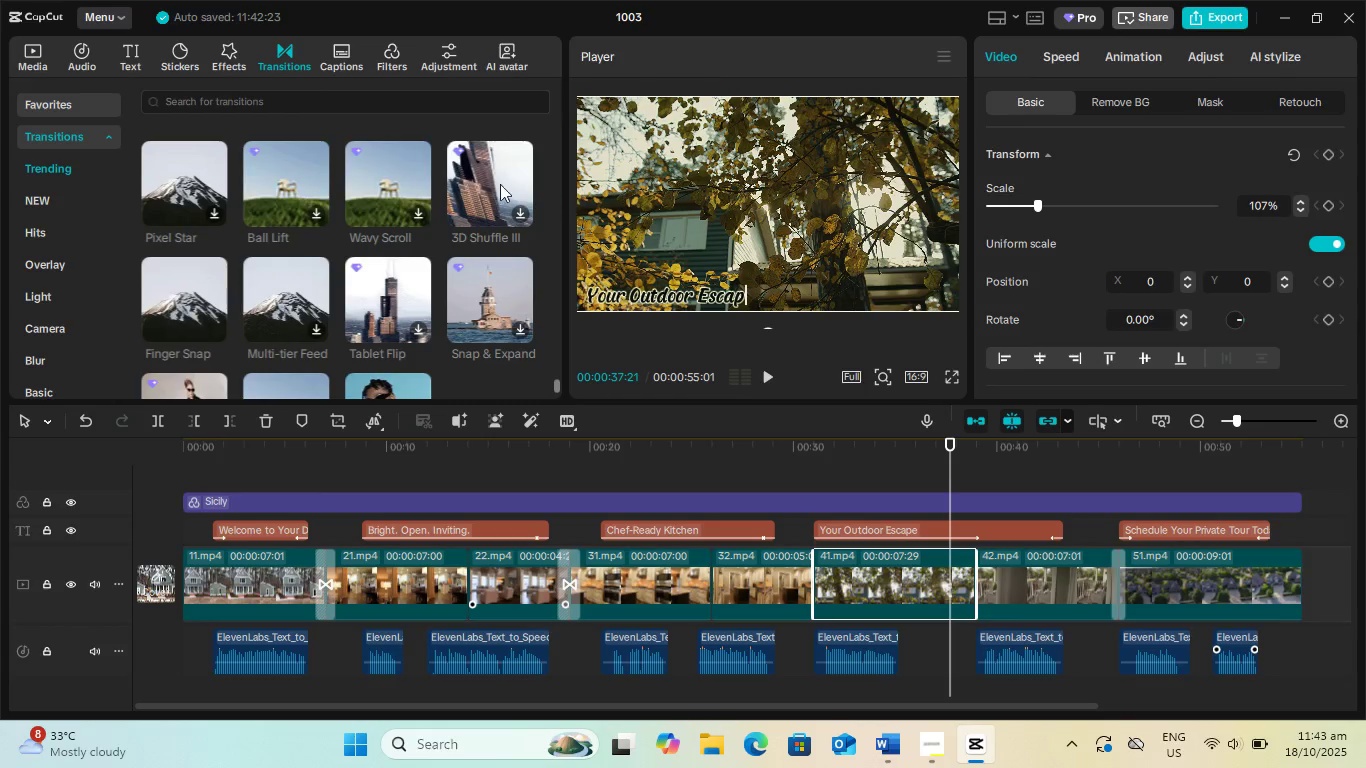 
scroll: coordinate [480, 328], scroll_direction: down, amount: 1.0
 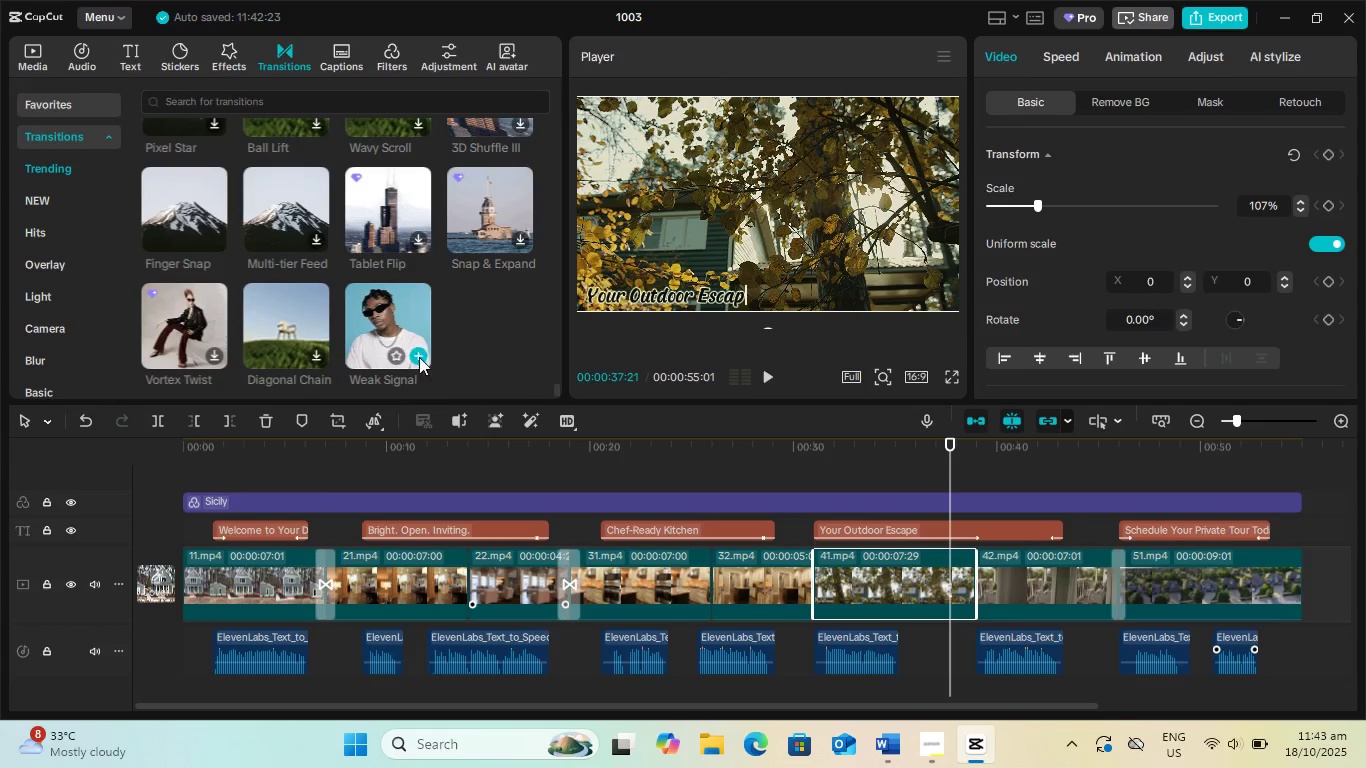 
left_click([416, 351])
 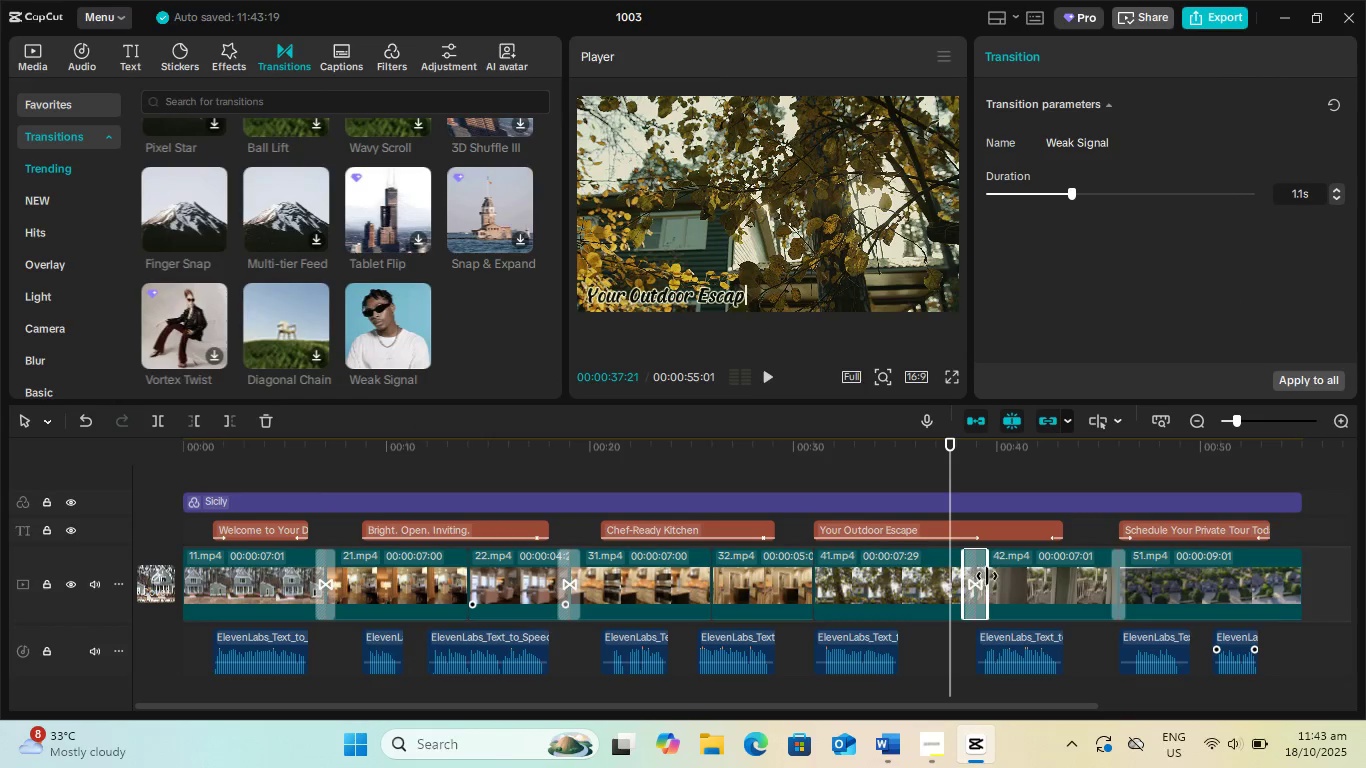 
left_click_drag(start_coordinate=[990, 576], to_coordinate=[982, 574])
 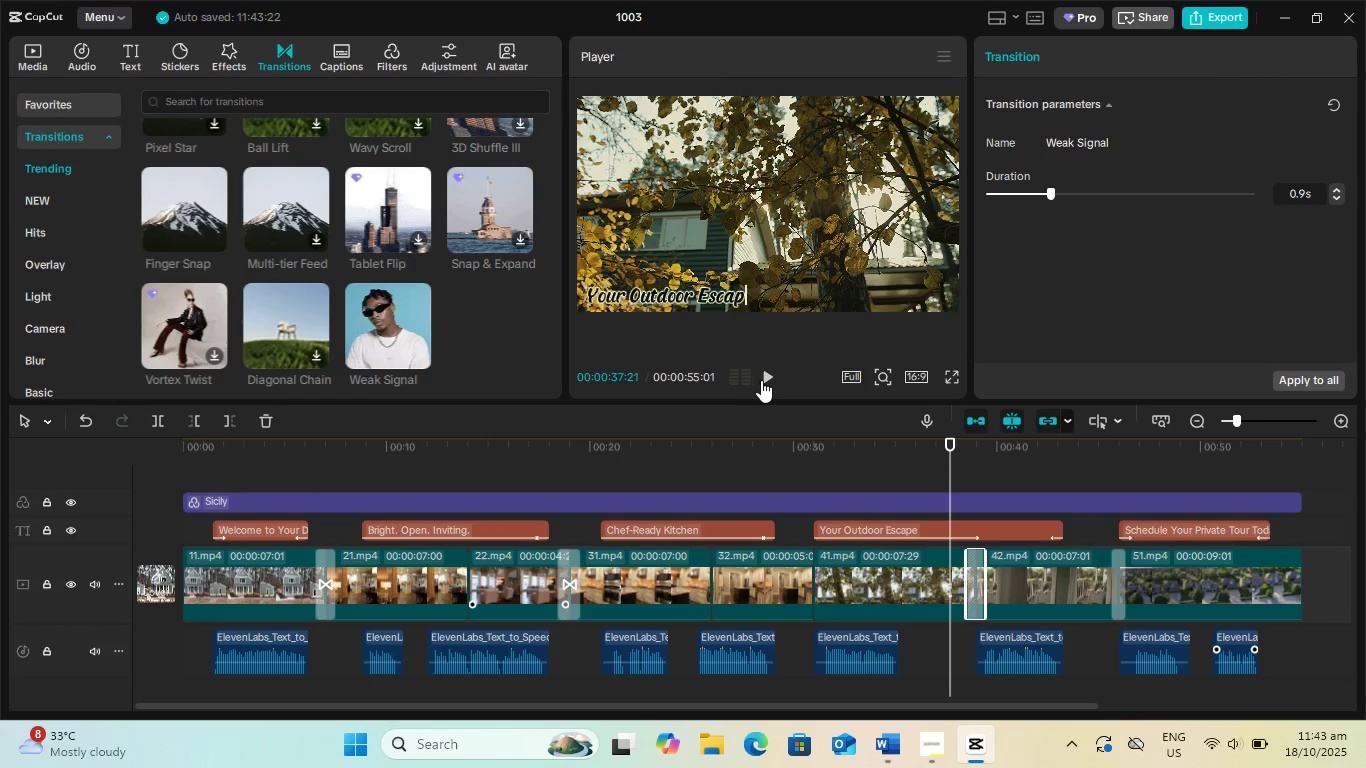 
left_click([761, 380])
 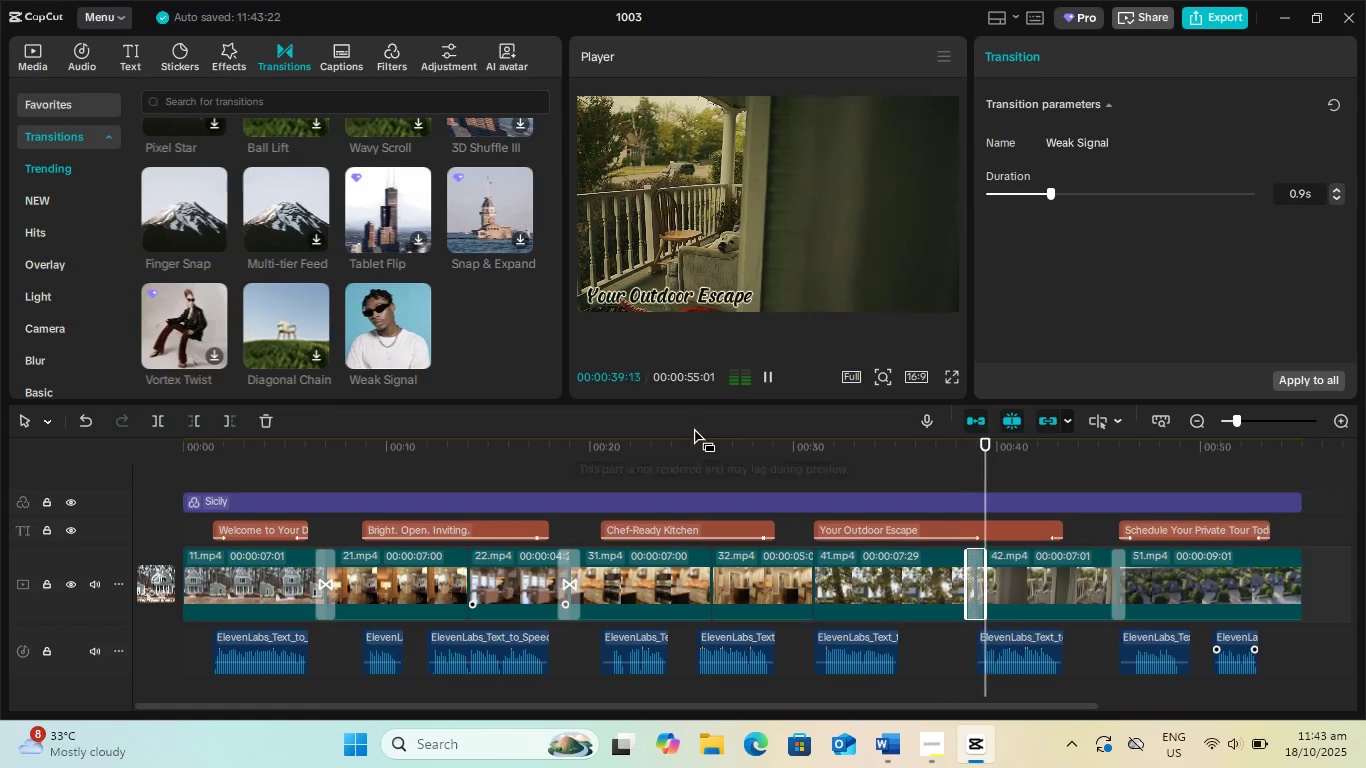 
left_click([691, 449])
 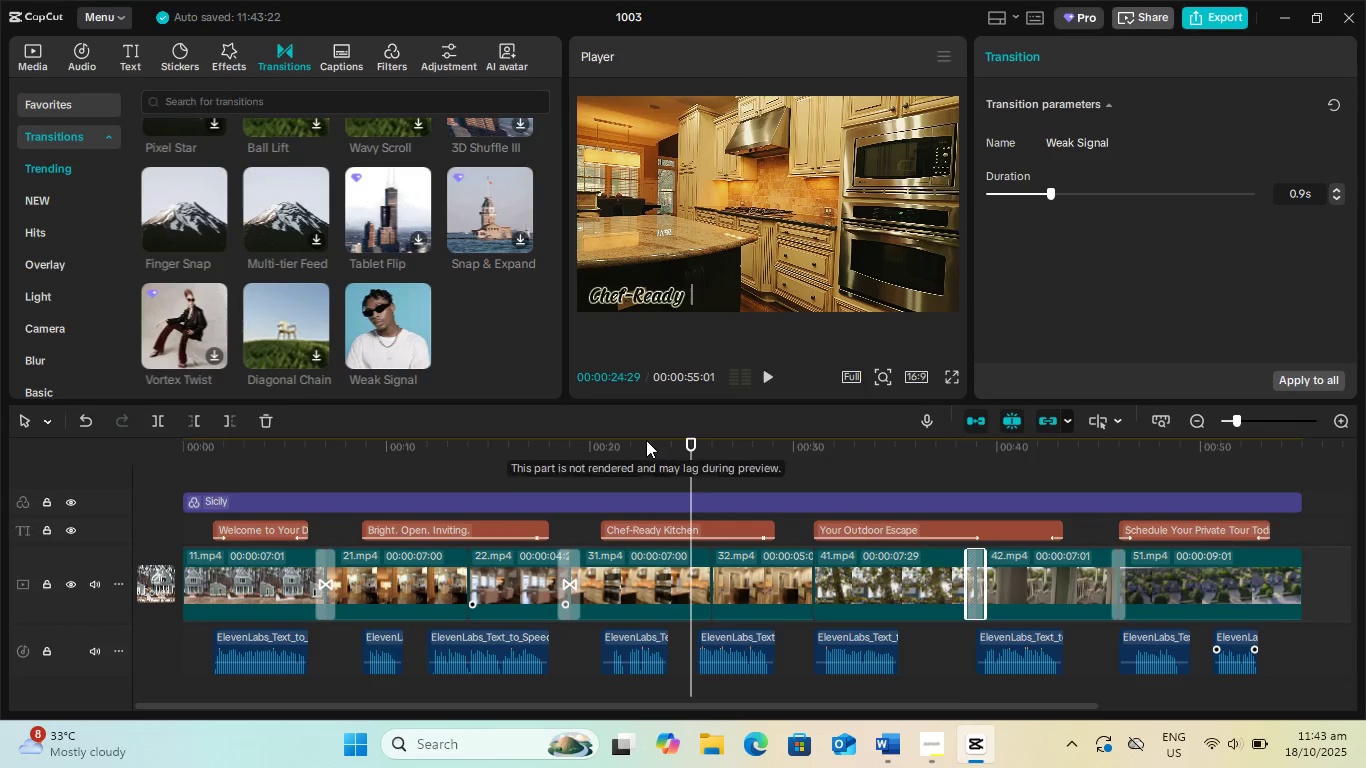 
left_click([646, 440])
 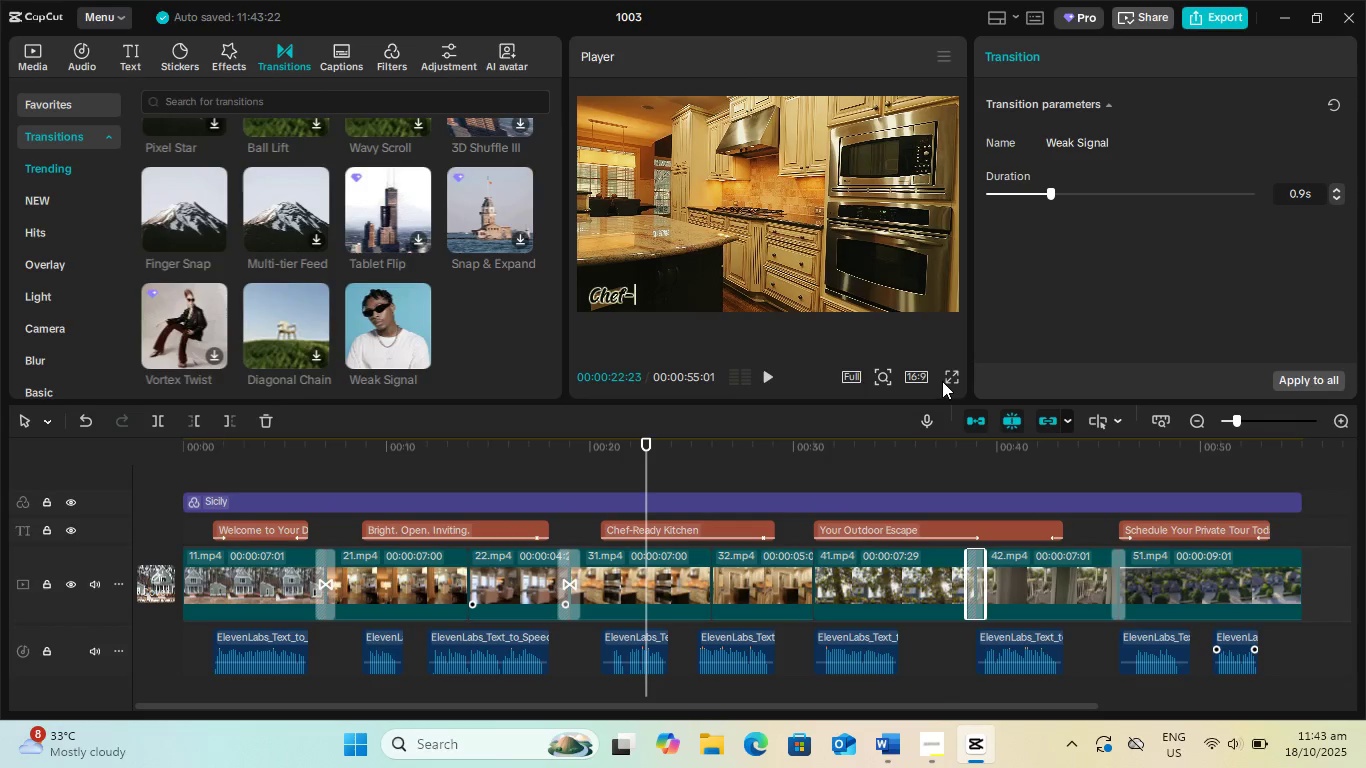 
left_click([942, 381])
 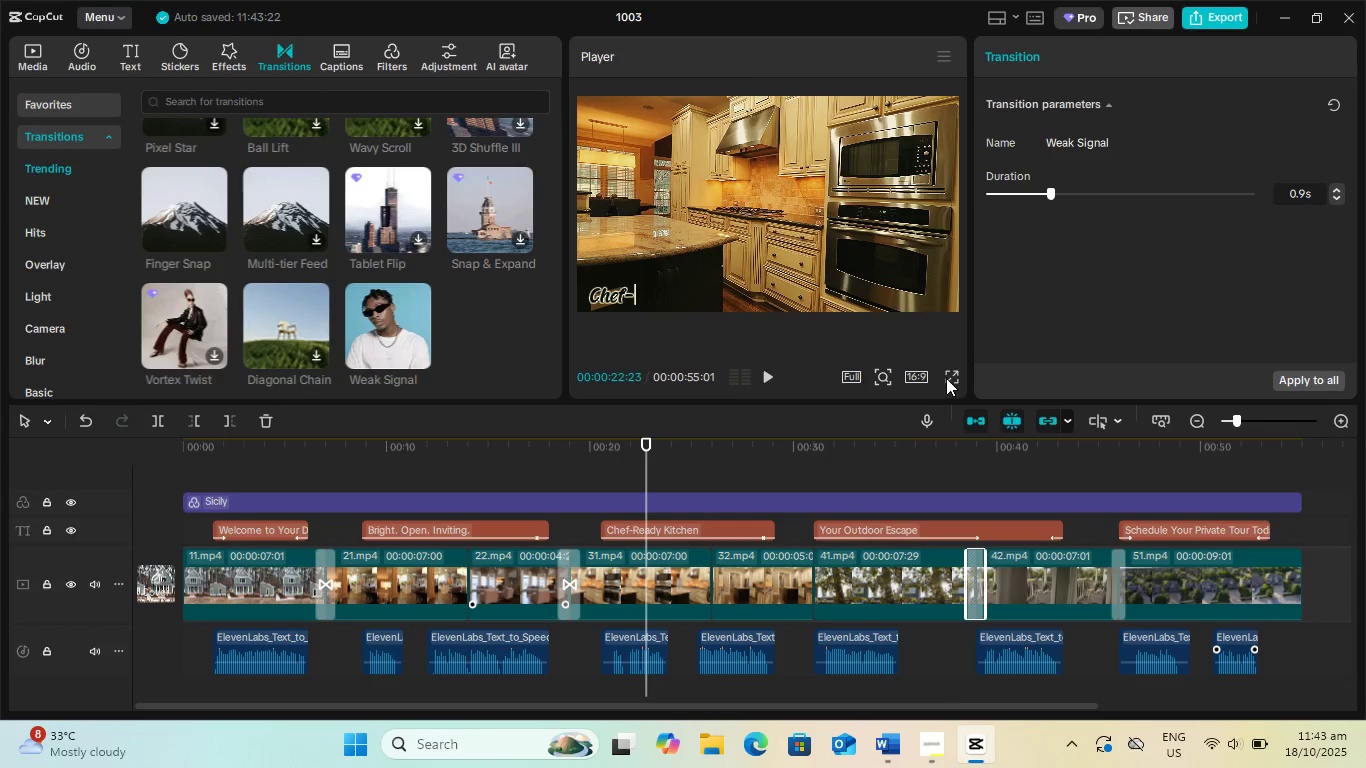 
left_click([949, 377])
 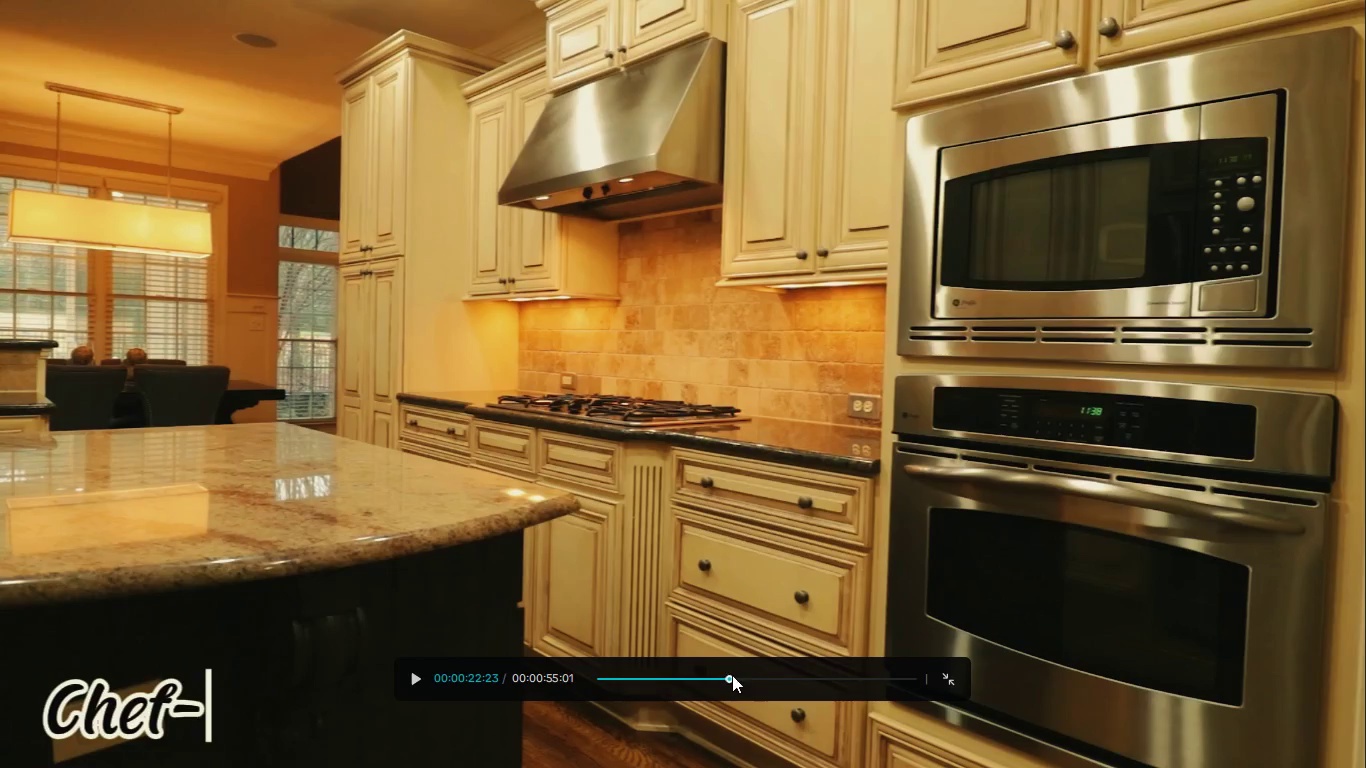 
left_click_drag(start_coordinate=[729, 678], to_coordinate=[448, 674])
 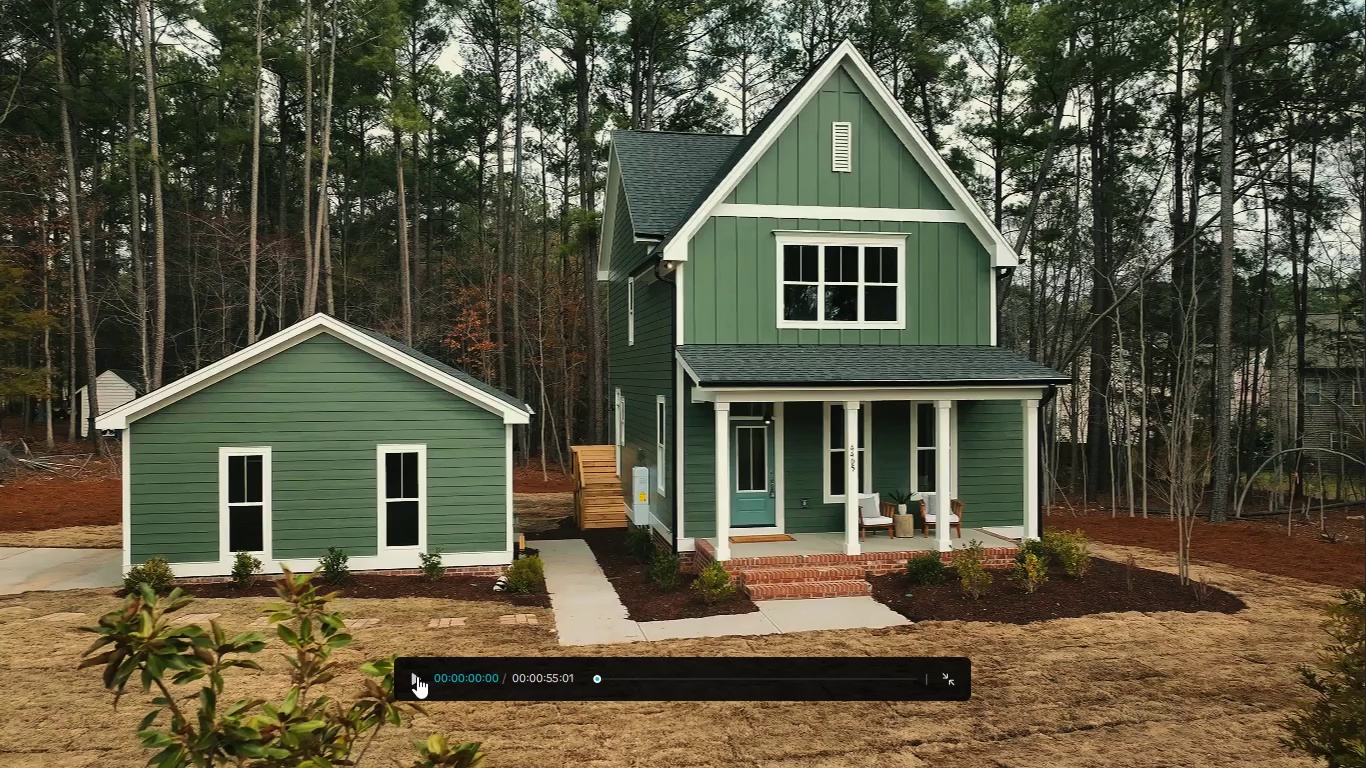 
left_click([417, 676])
 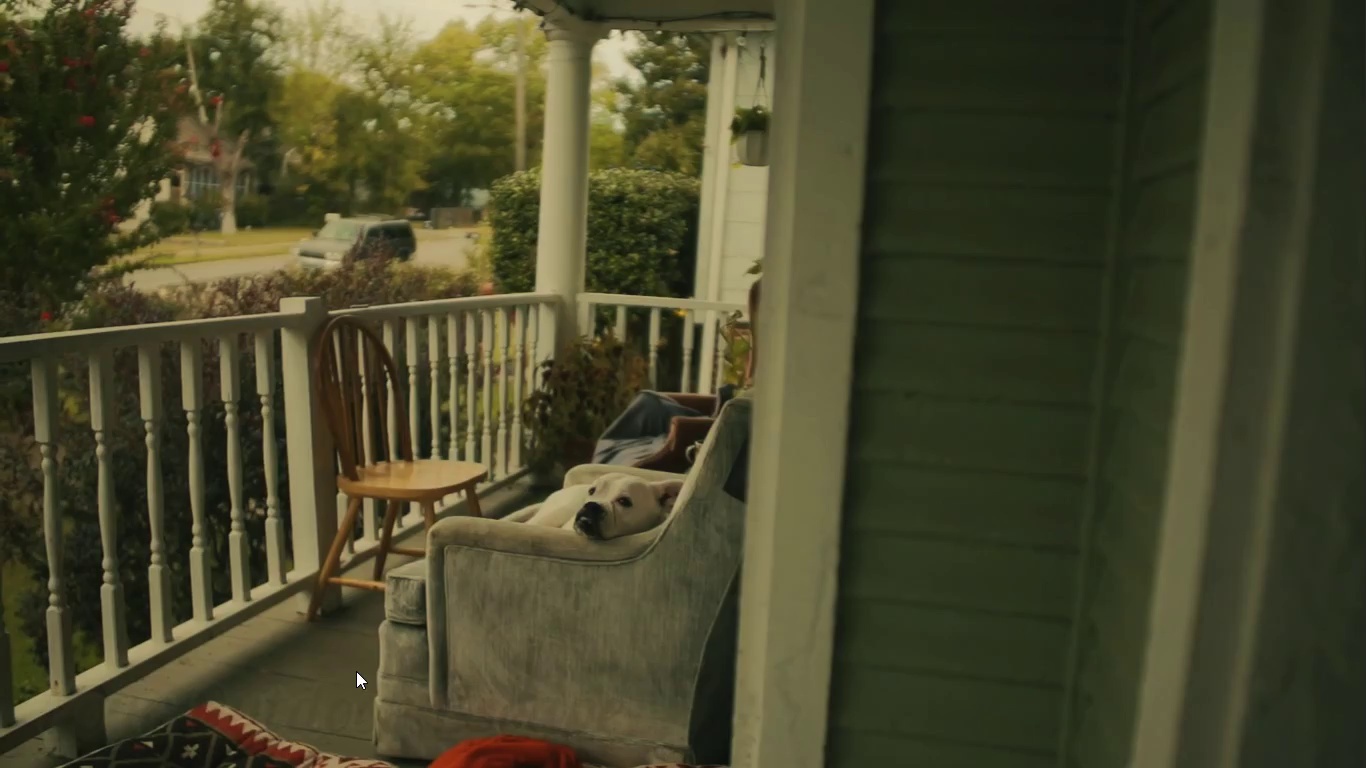 
wait(48.27)
 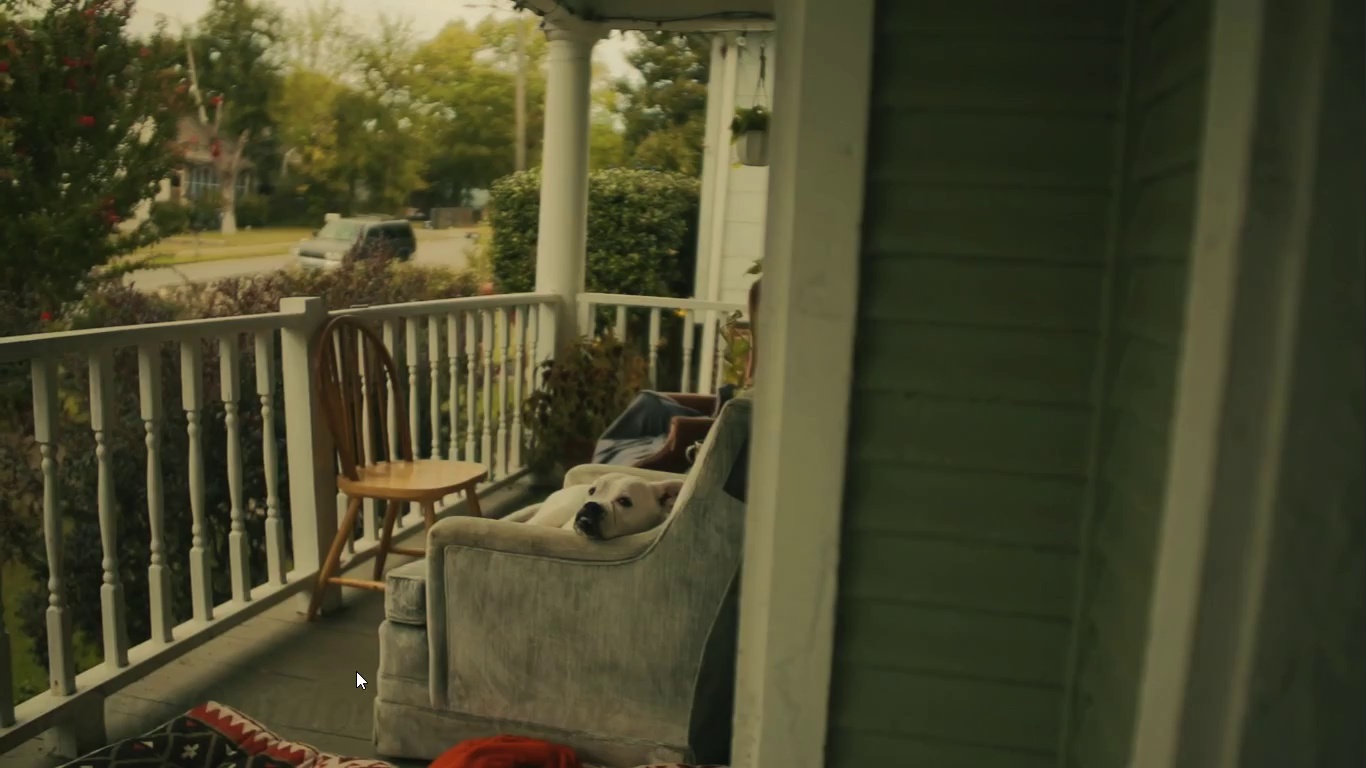 
key(Escape)
 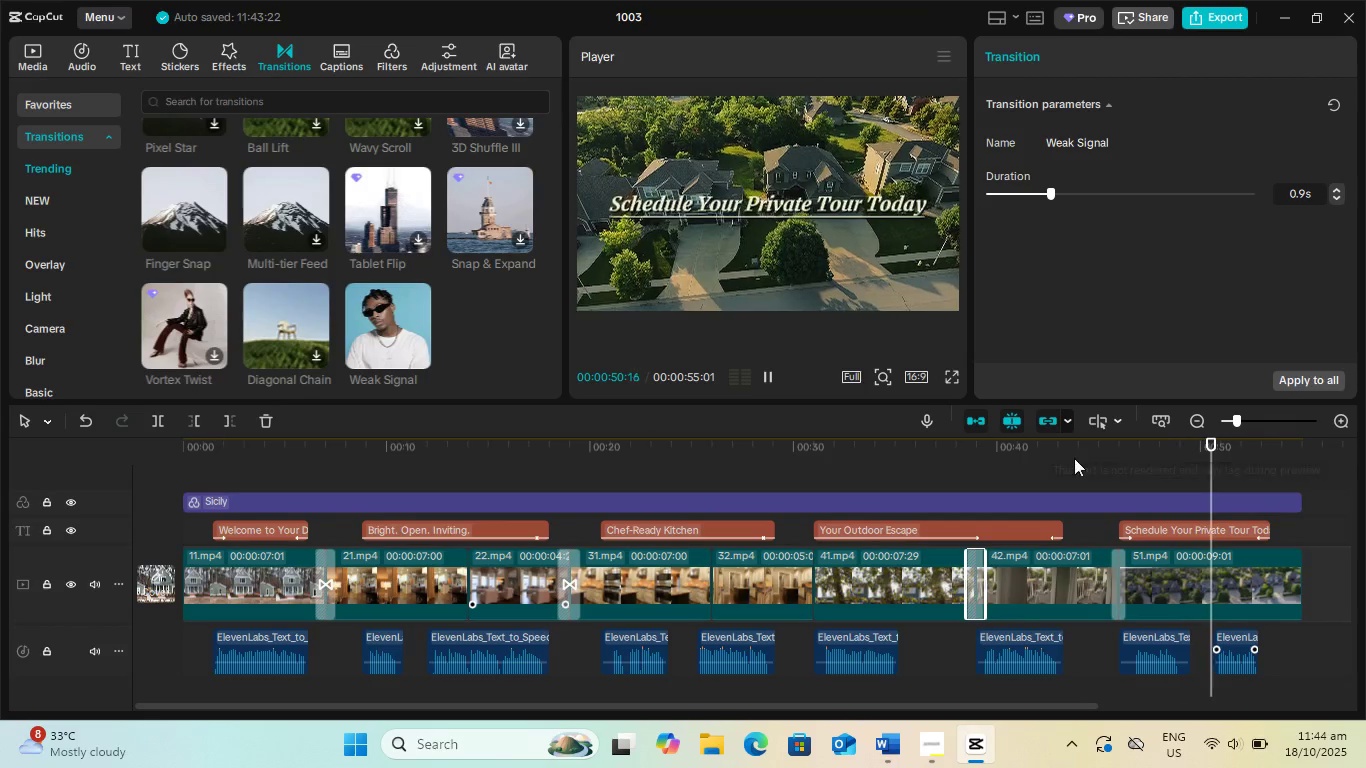 
left_click([771, 377])
 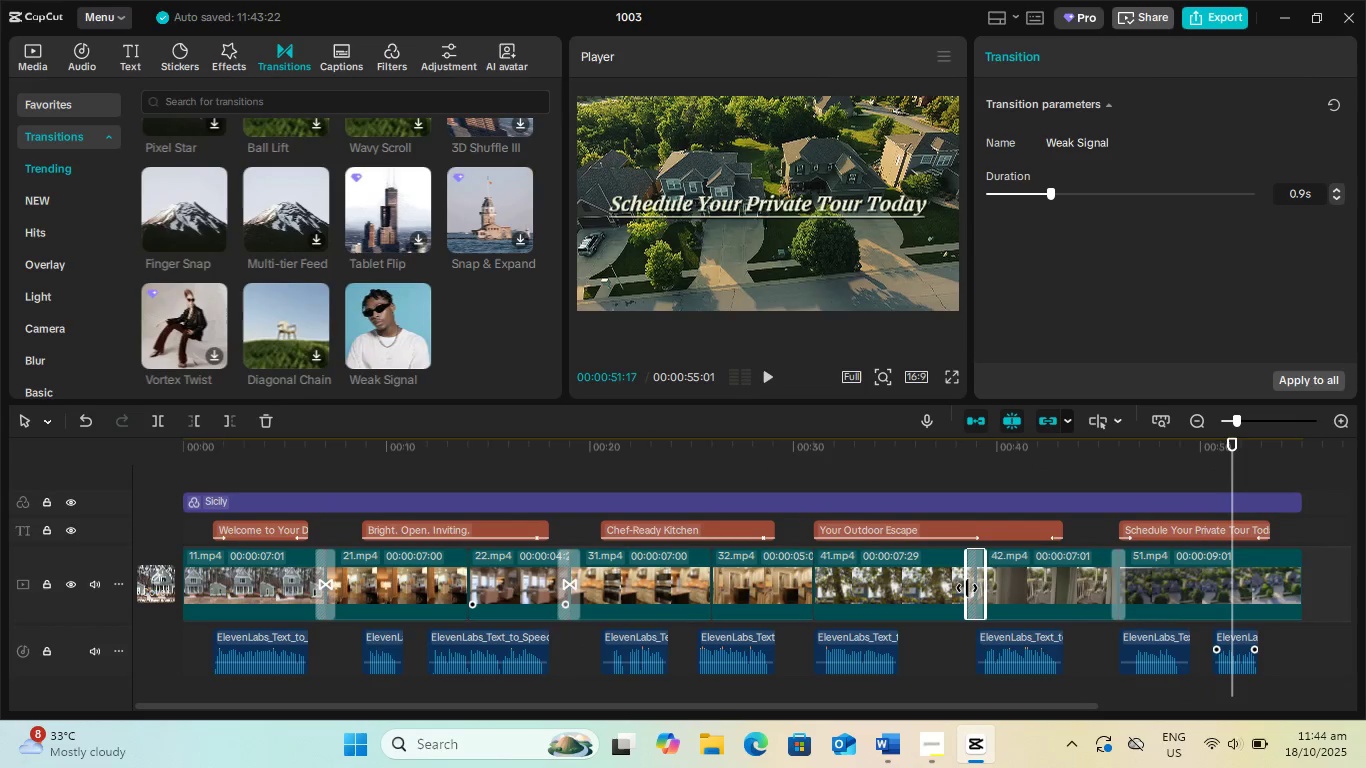 
left_click_drag(start_coordinate=[965, 588], to_coordinate=[782, 587])
 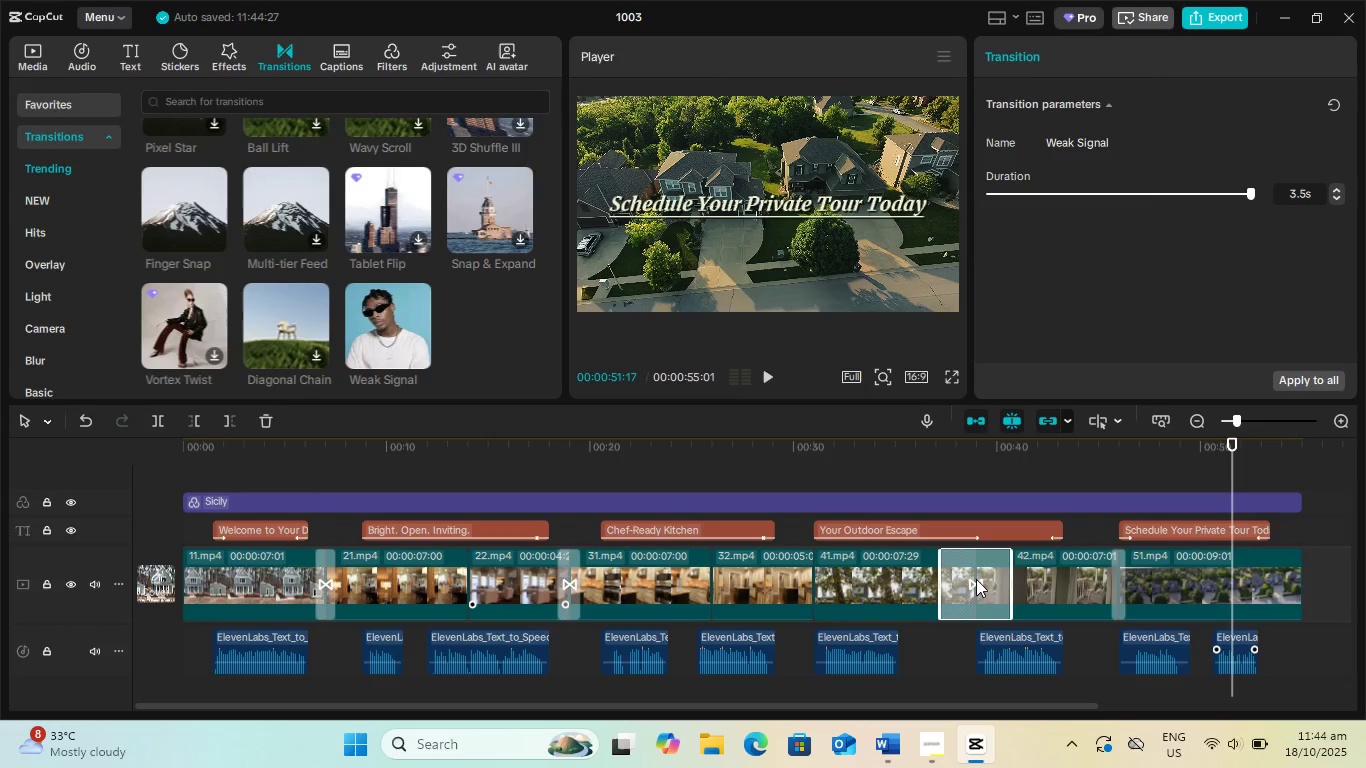 
left_click_drag(start_coordinate=[976, 579], to_coordinate=[830, 580])
 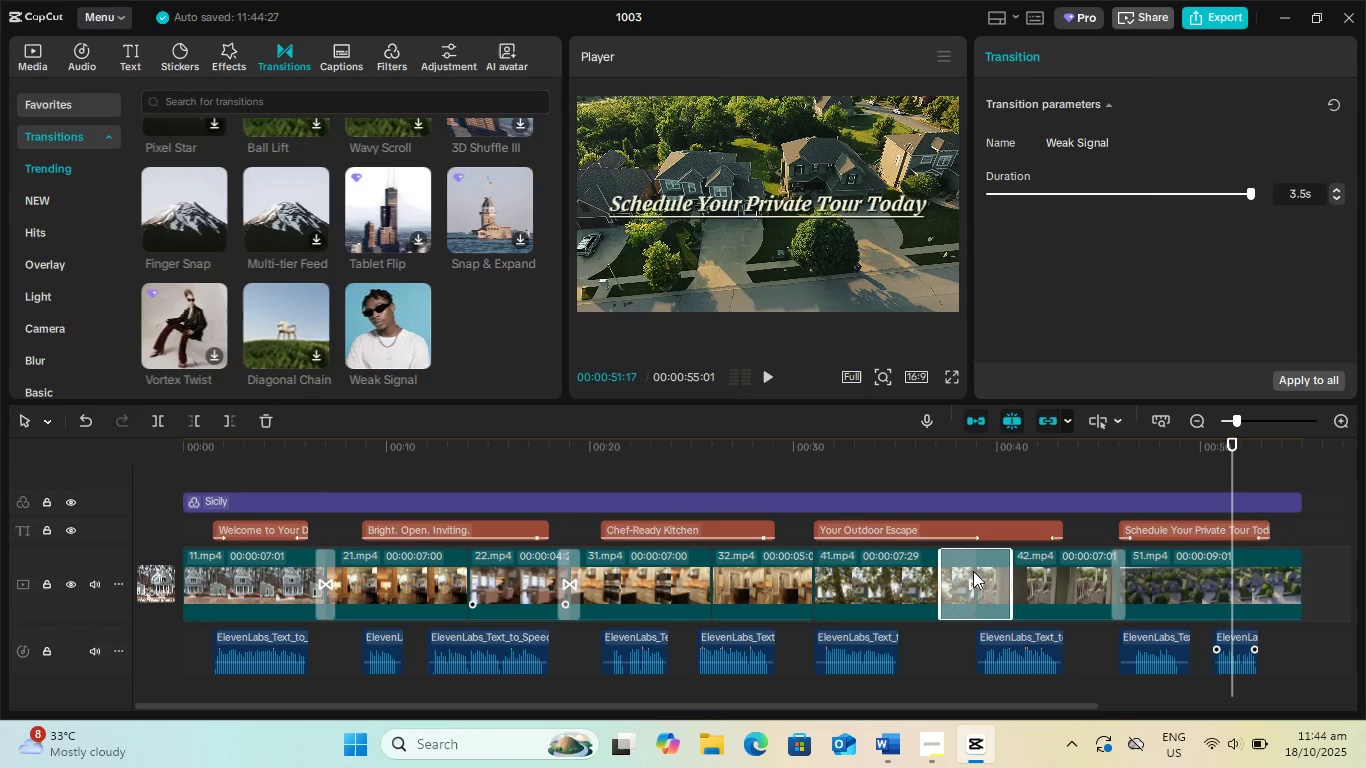 
right_click([973, 571])
 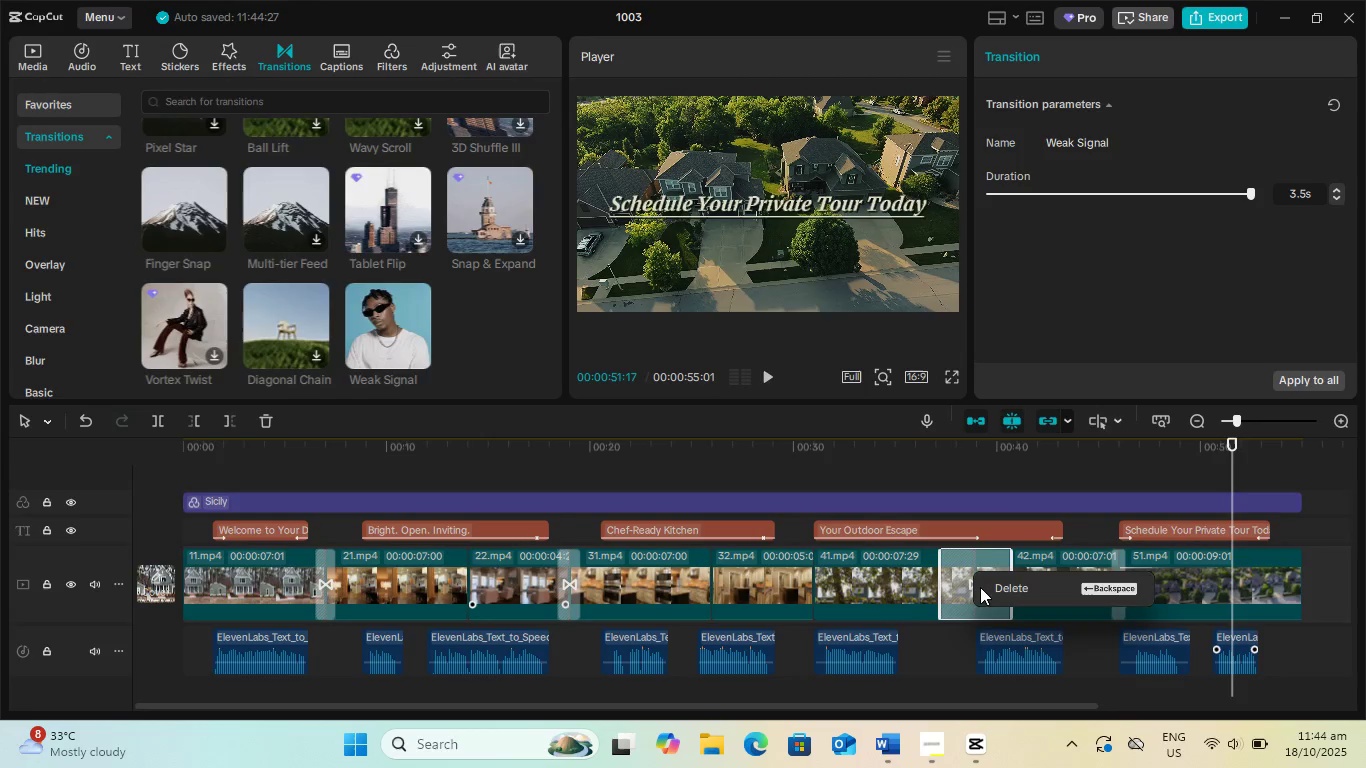 
left_click([983, 588])
 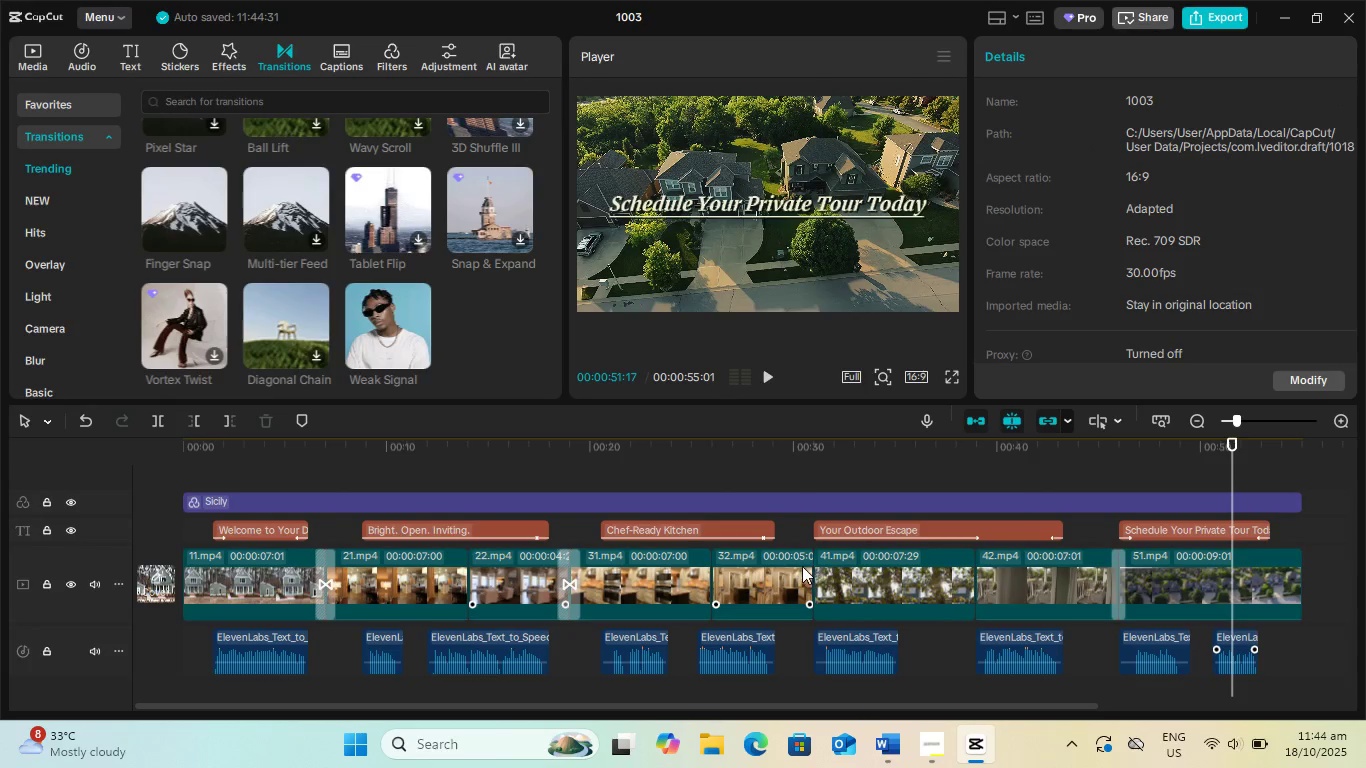 
left_click([785, 580])
 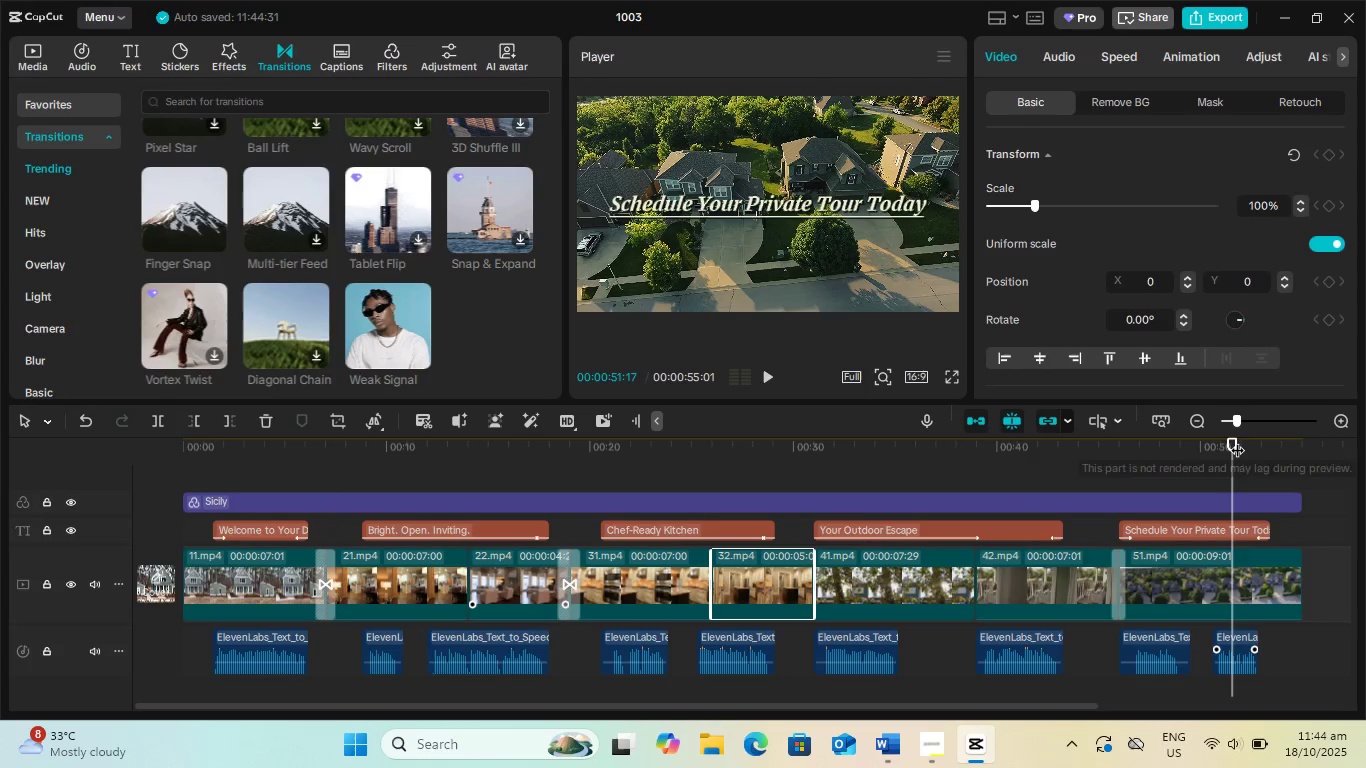 
left_click_drag(start_coordinate=[1233, 439], to_coordinate=[792, 462])
 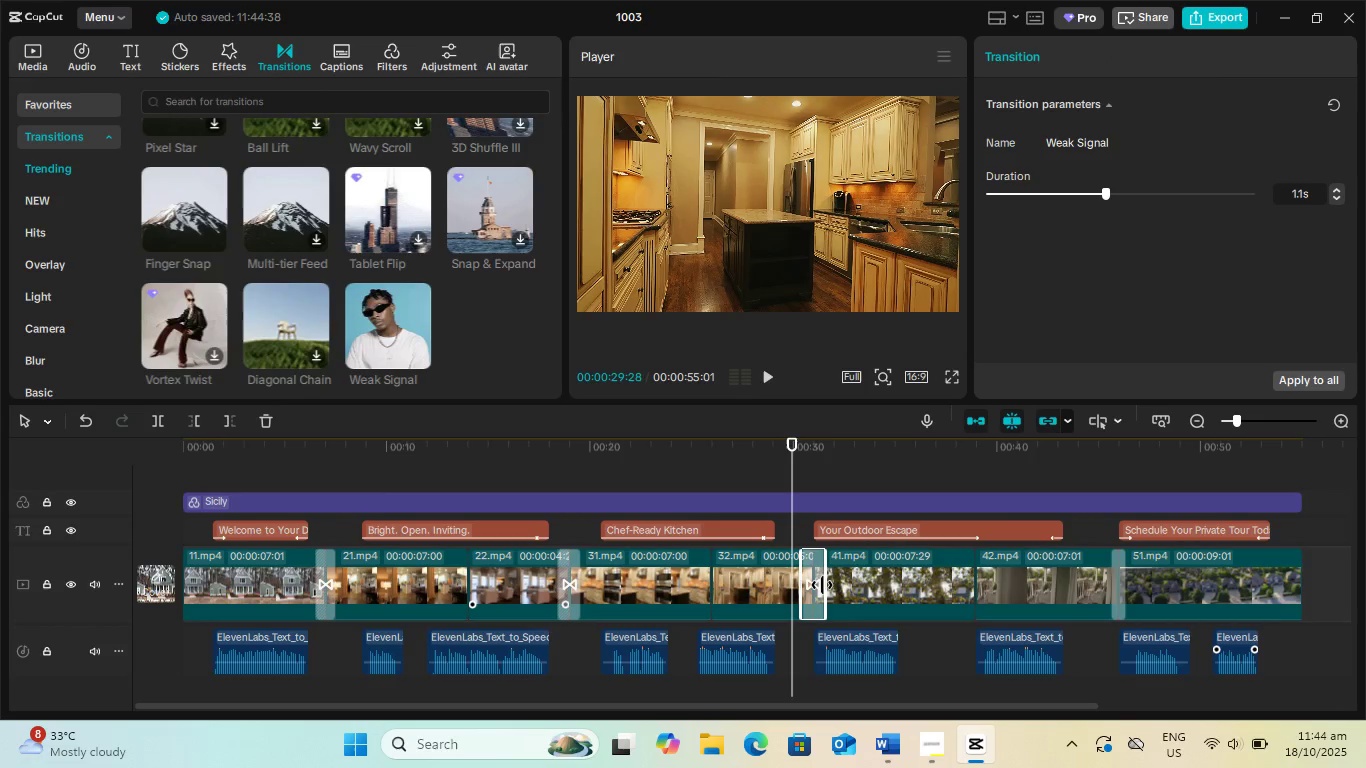 
left_click_drag(start_coordinate=[827, 583], to_coordinate=[819, 582])
 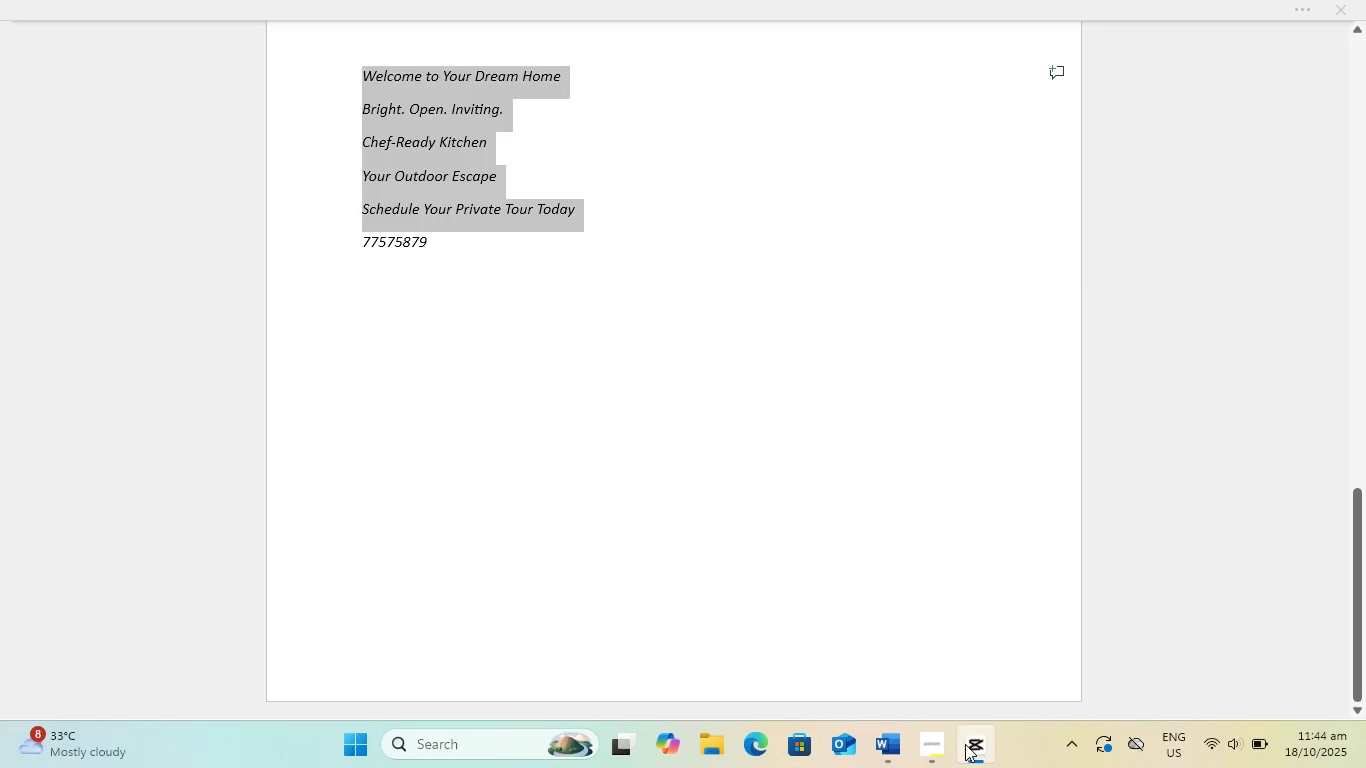 
left_click([966, 744])
 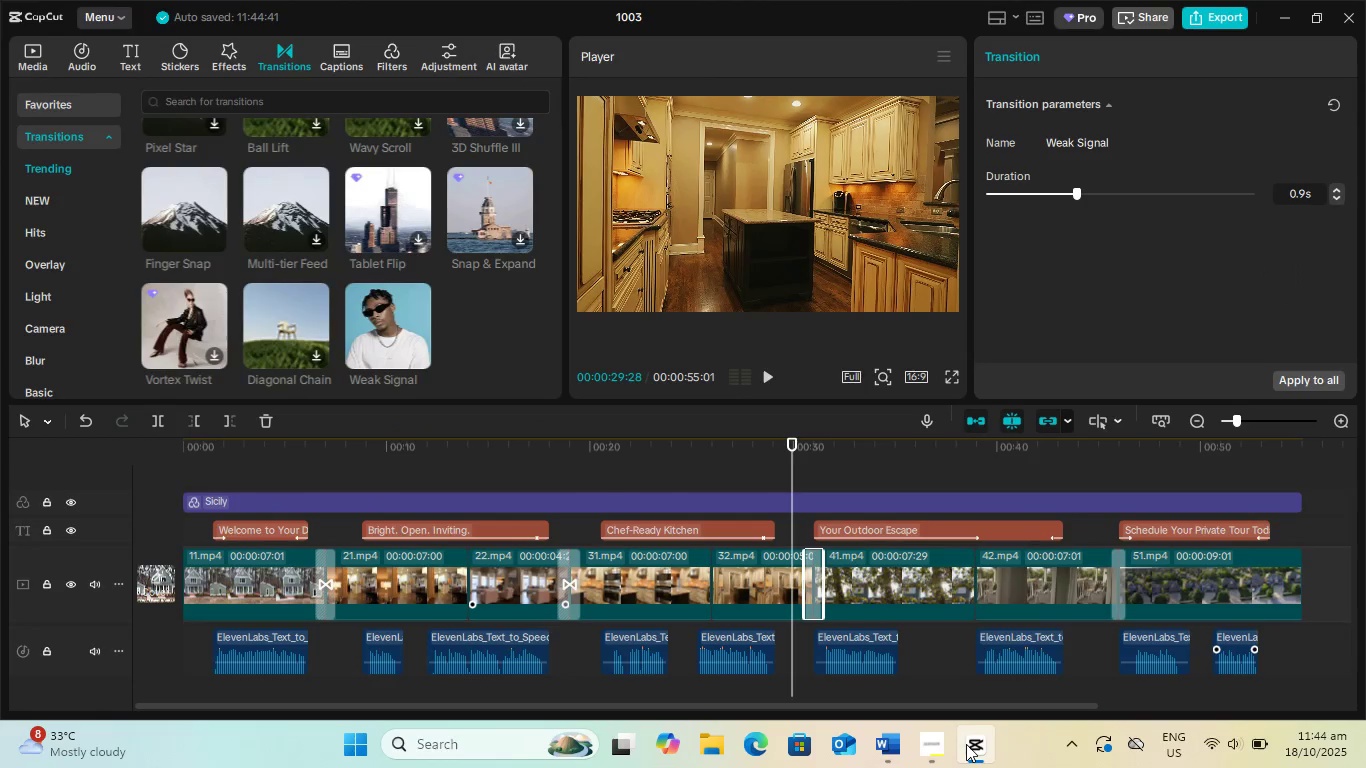 
left_click([966, 744])
 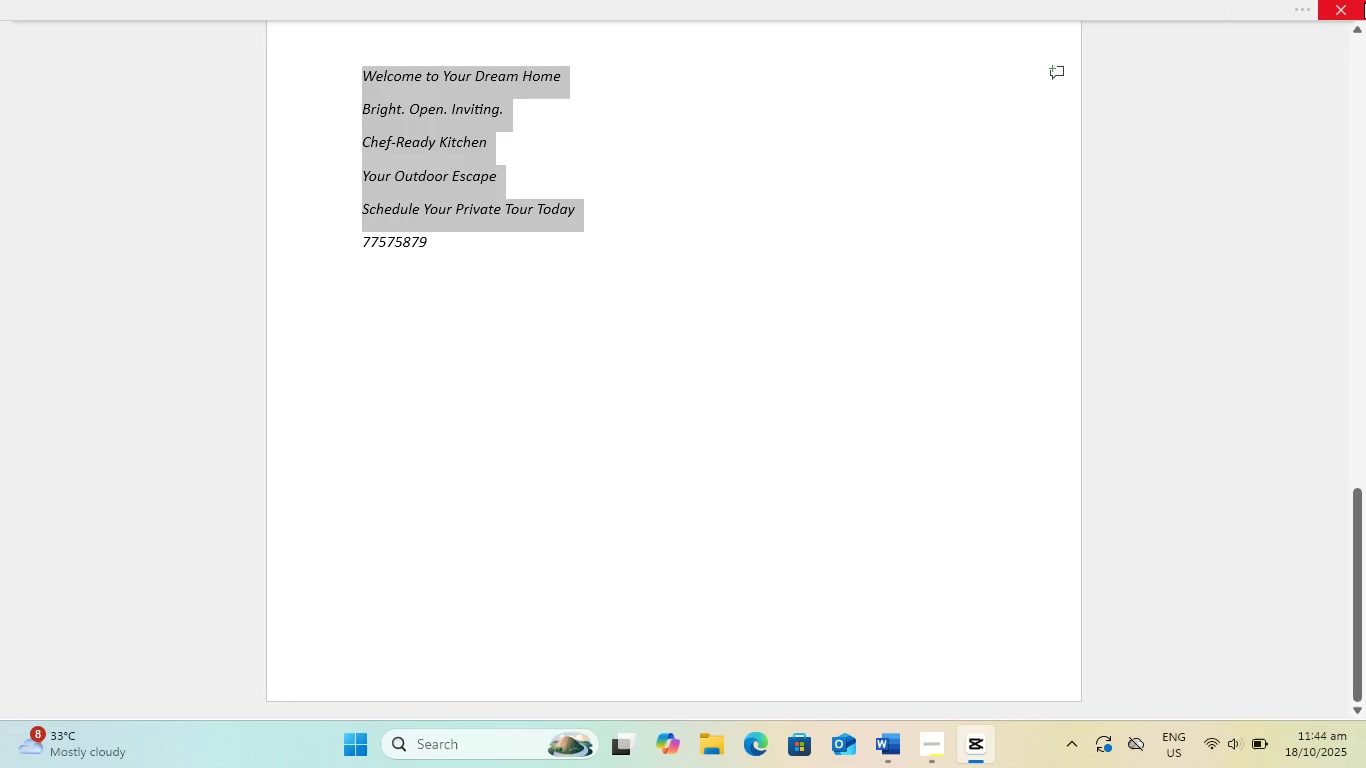 
left_click([1362, 5])
 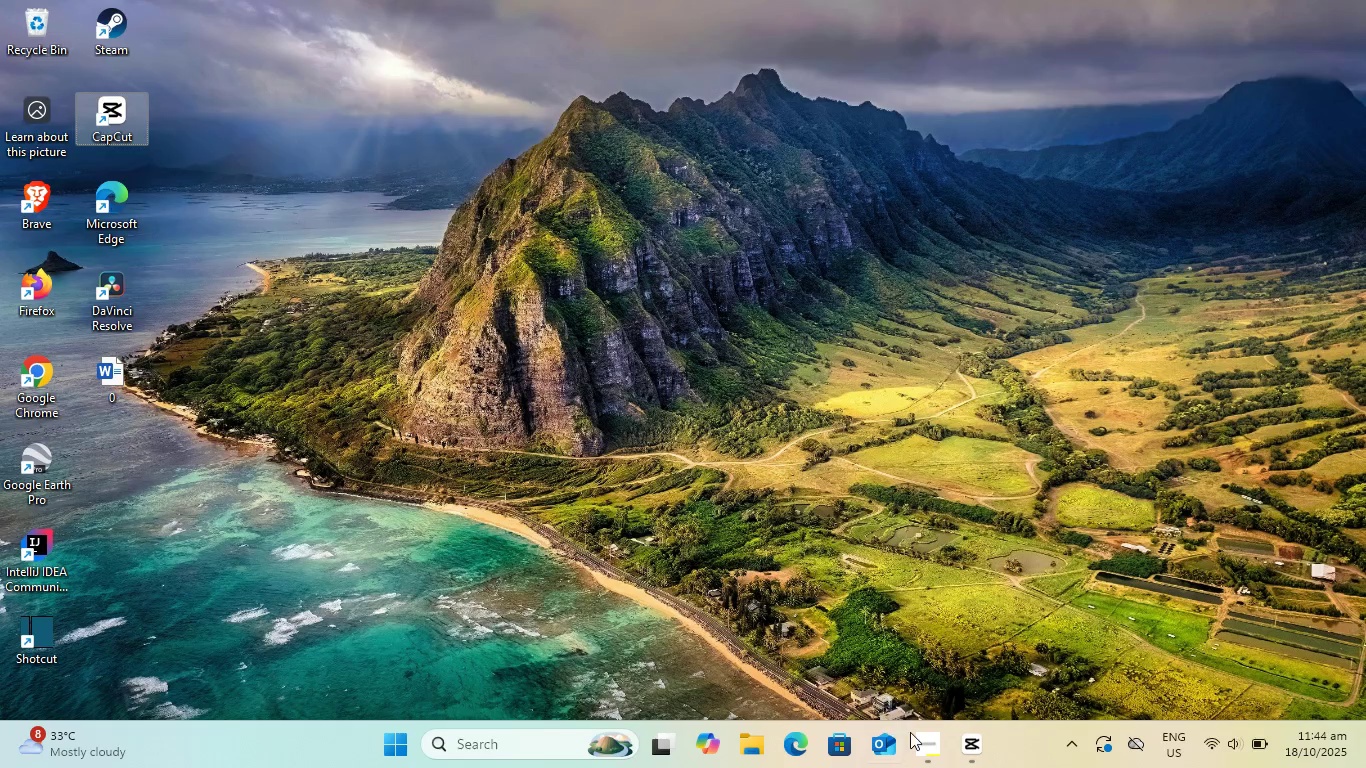 
left_click([929, 746])